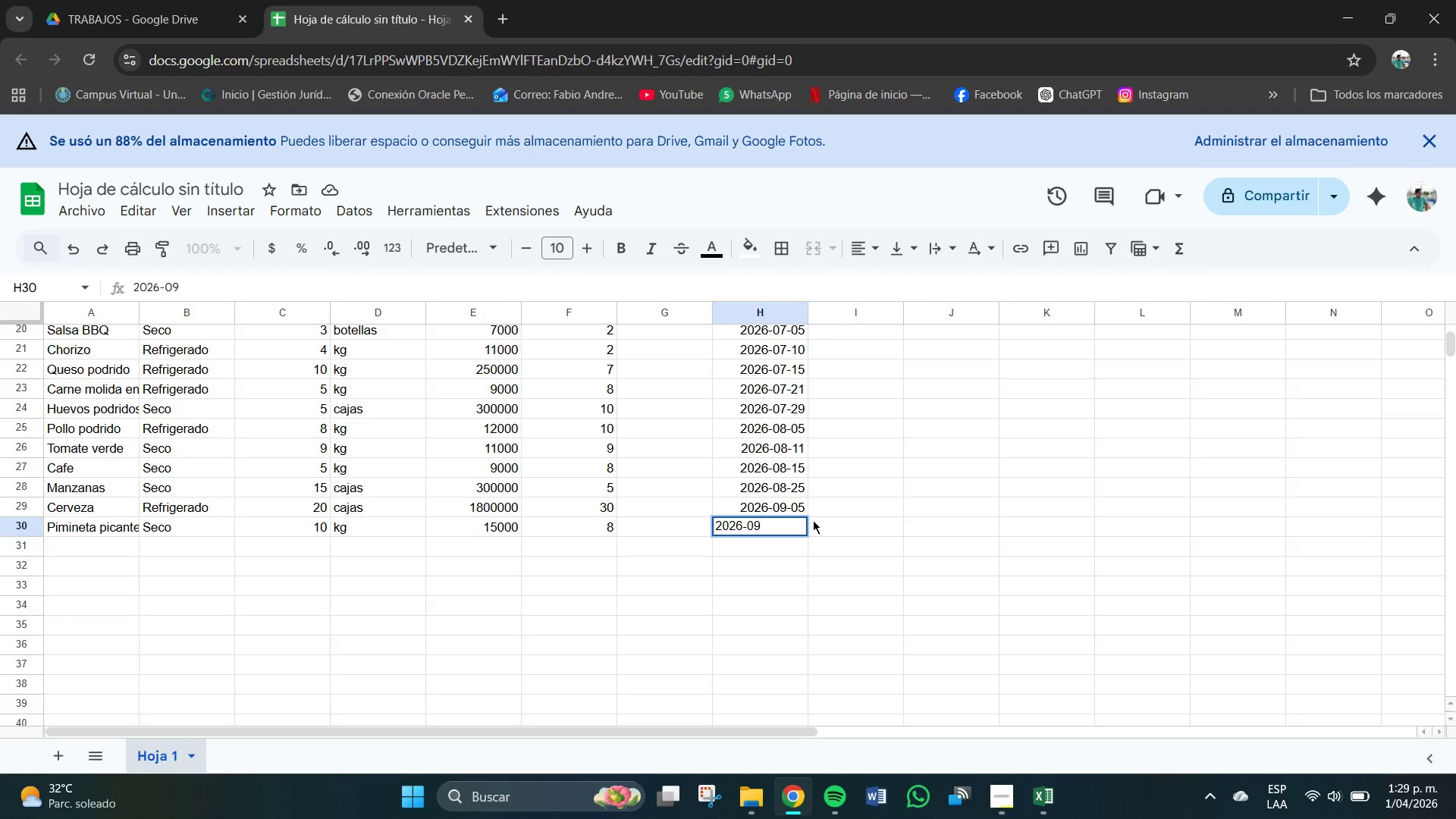 
key(Minus)
 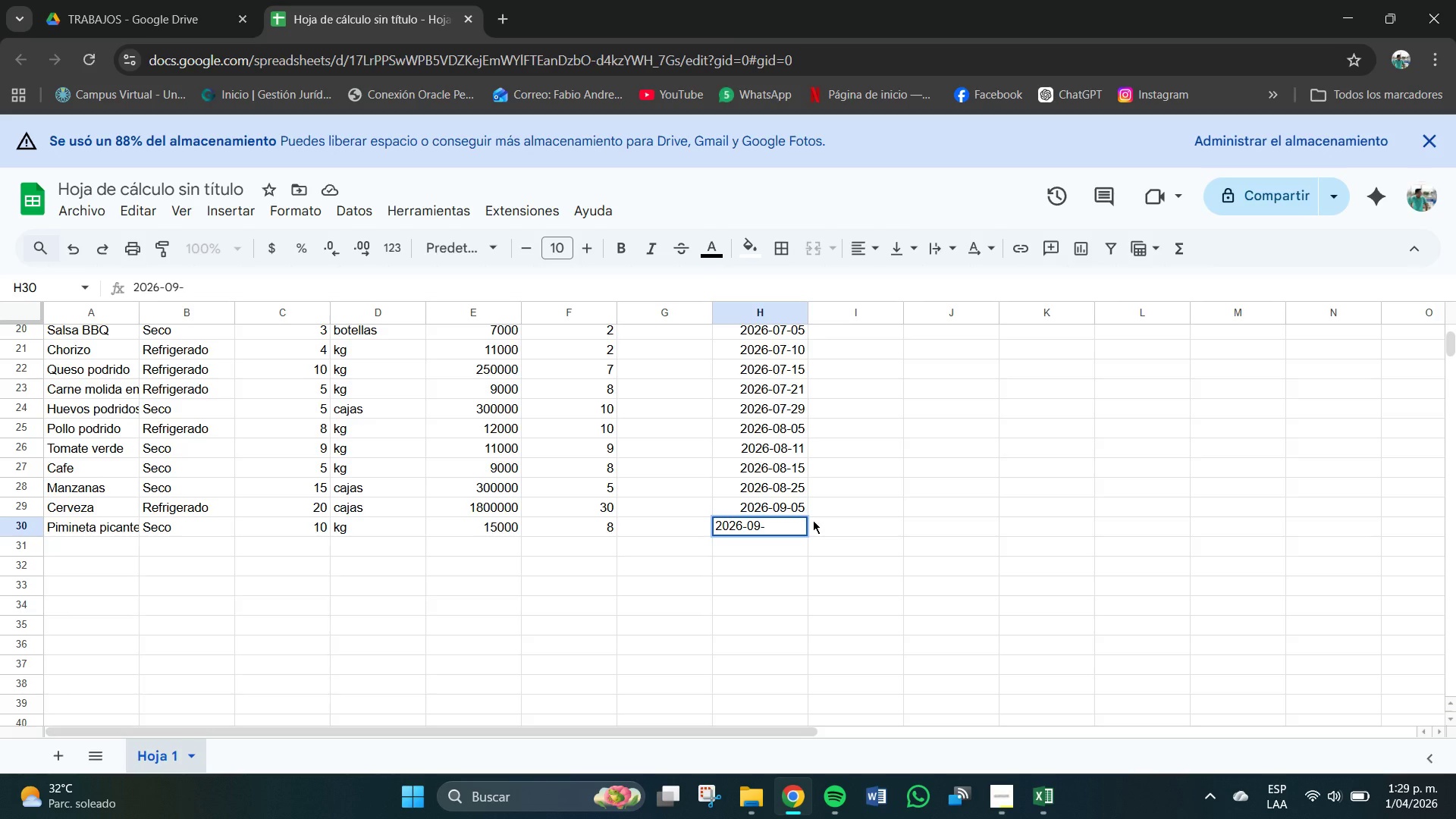 
key(Numpad1)
 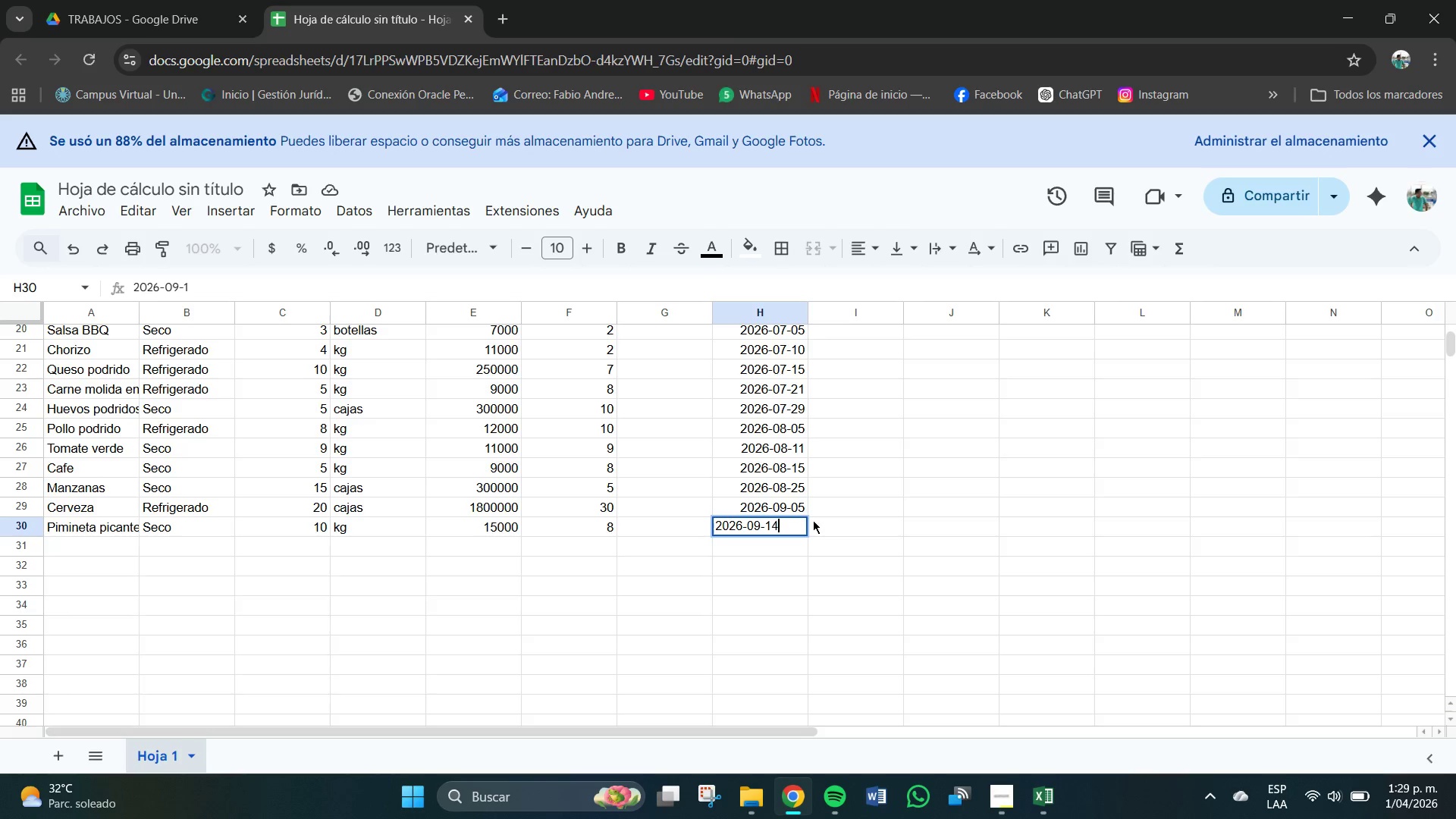 
key(Numpad4)
 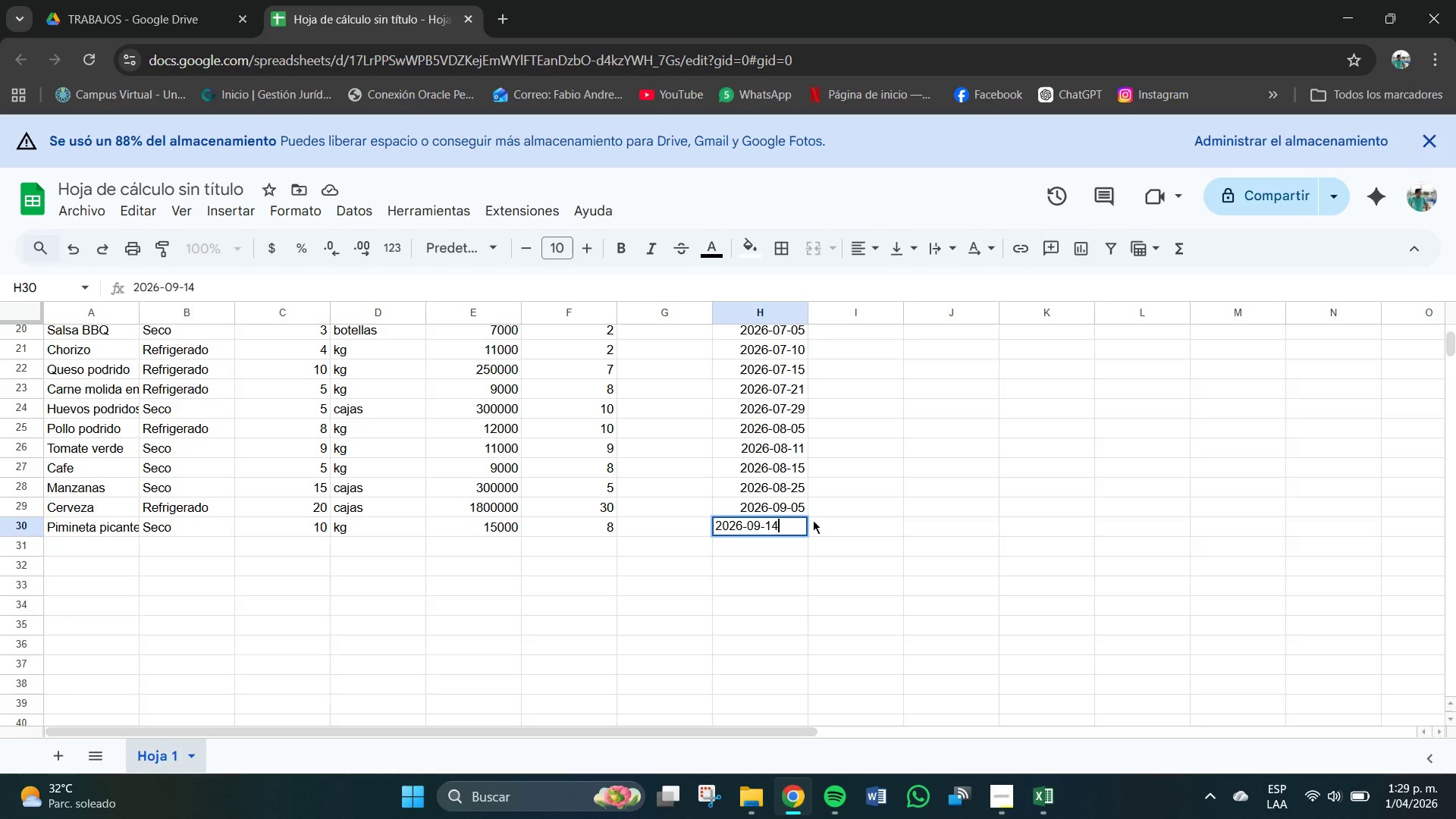 
key(NumpadEnter)
 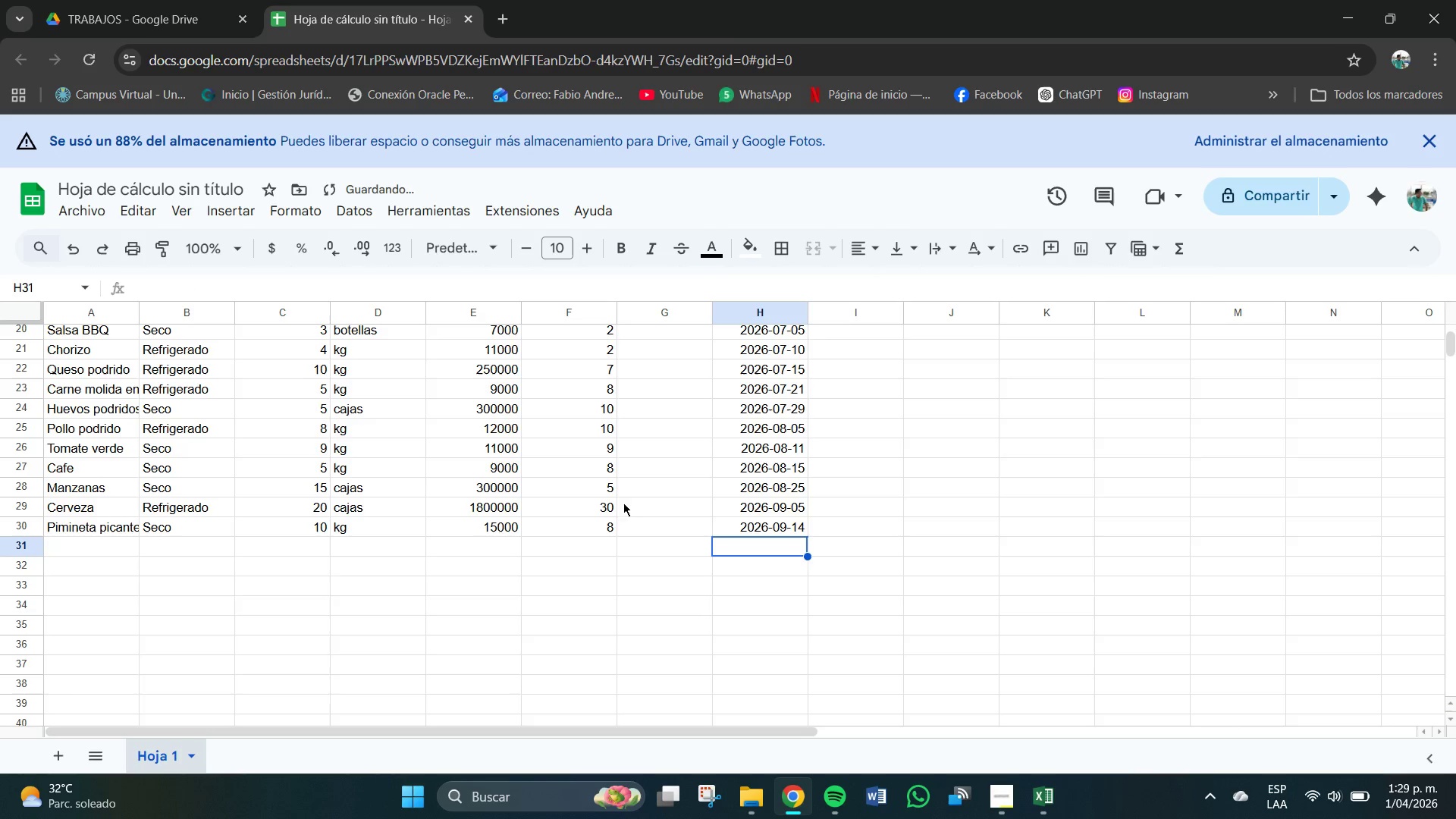 
scroll: coordinate [321, 460], scroll_direction: up, amount: 7.0
 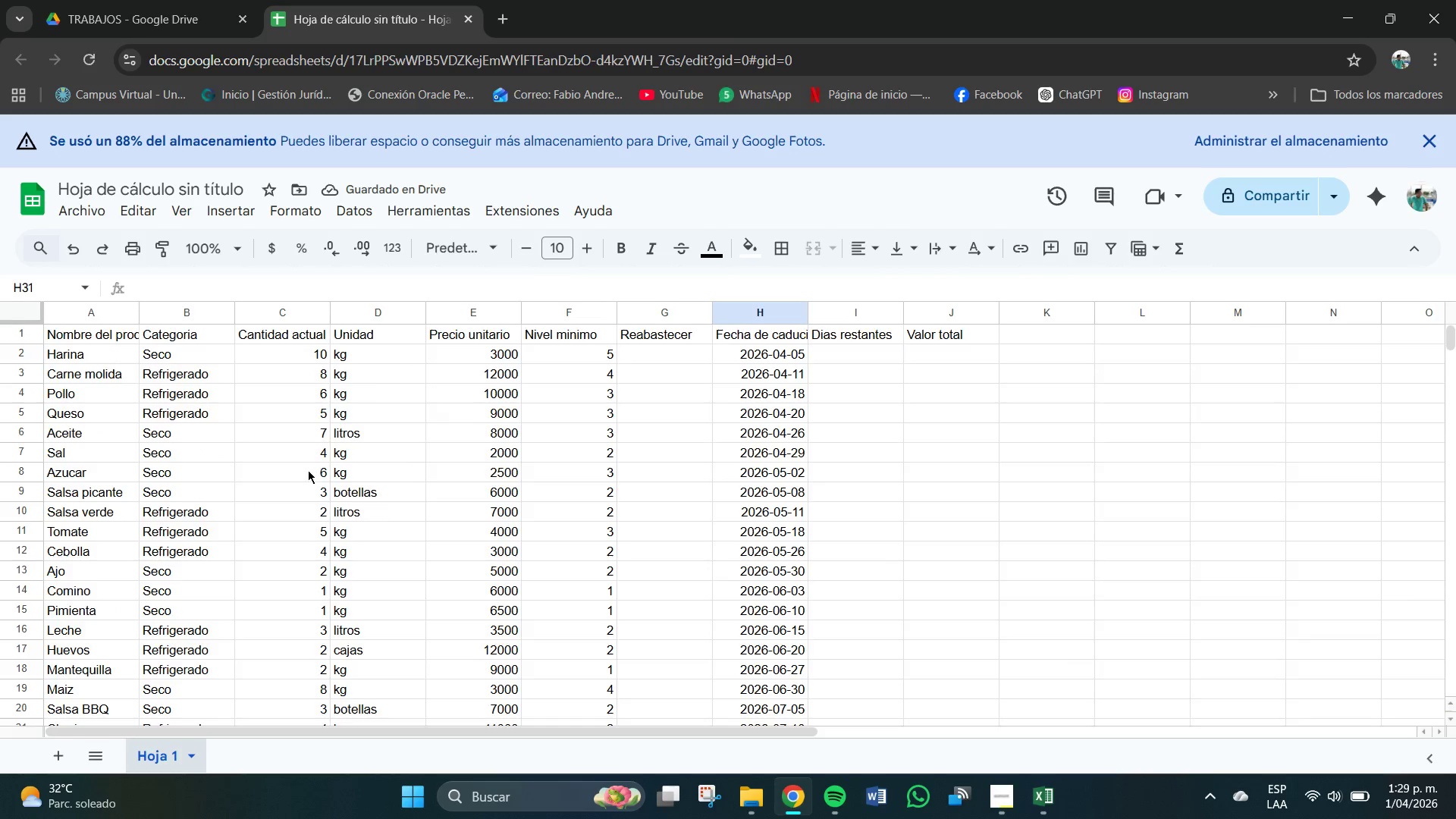 
scroll: coordinate [180, 457], scroll_direction: down, amount: 5.0
 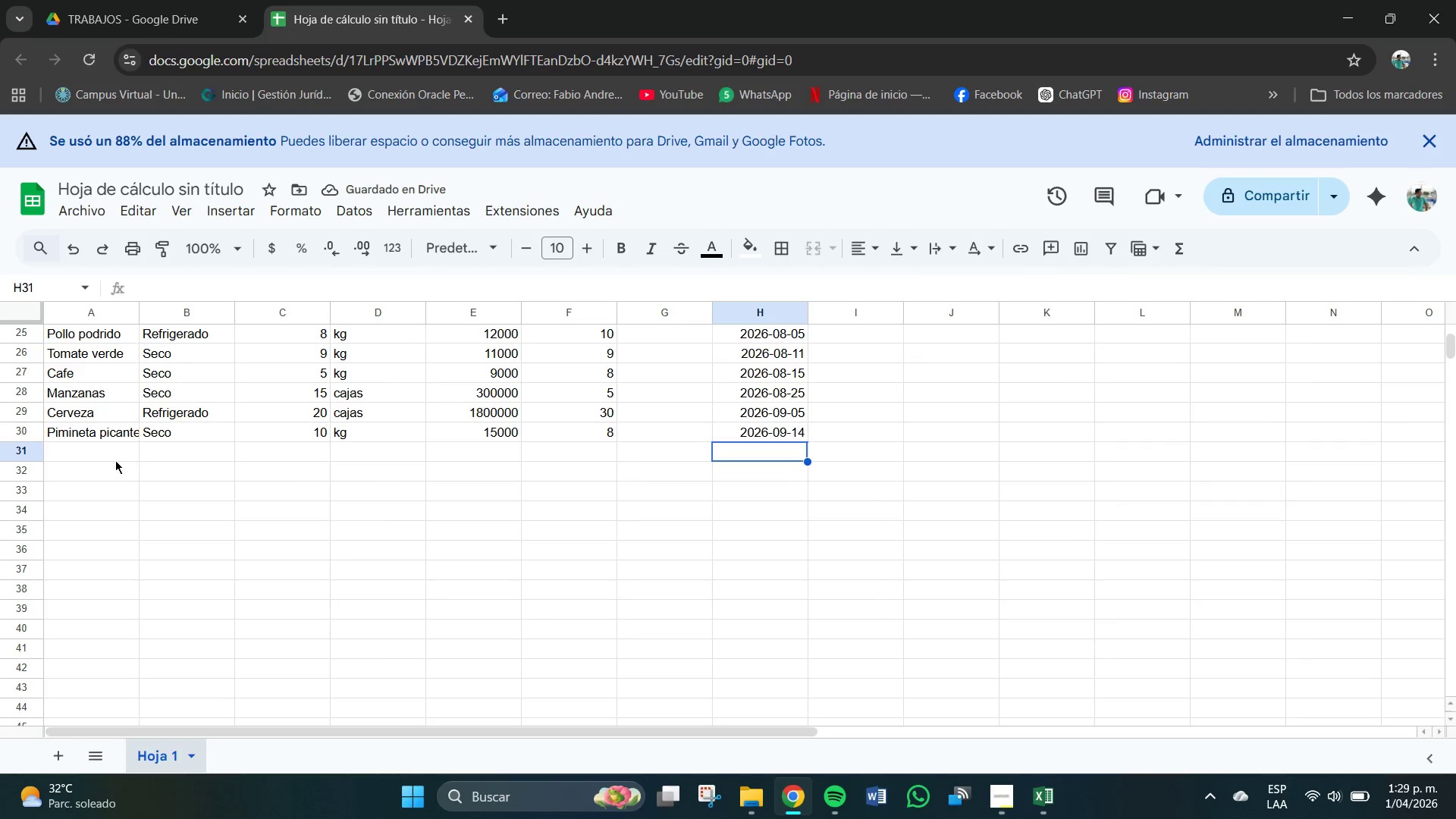 
left_click([113, 460])
 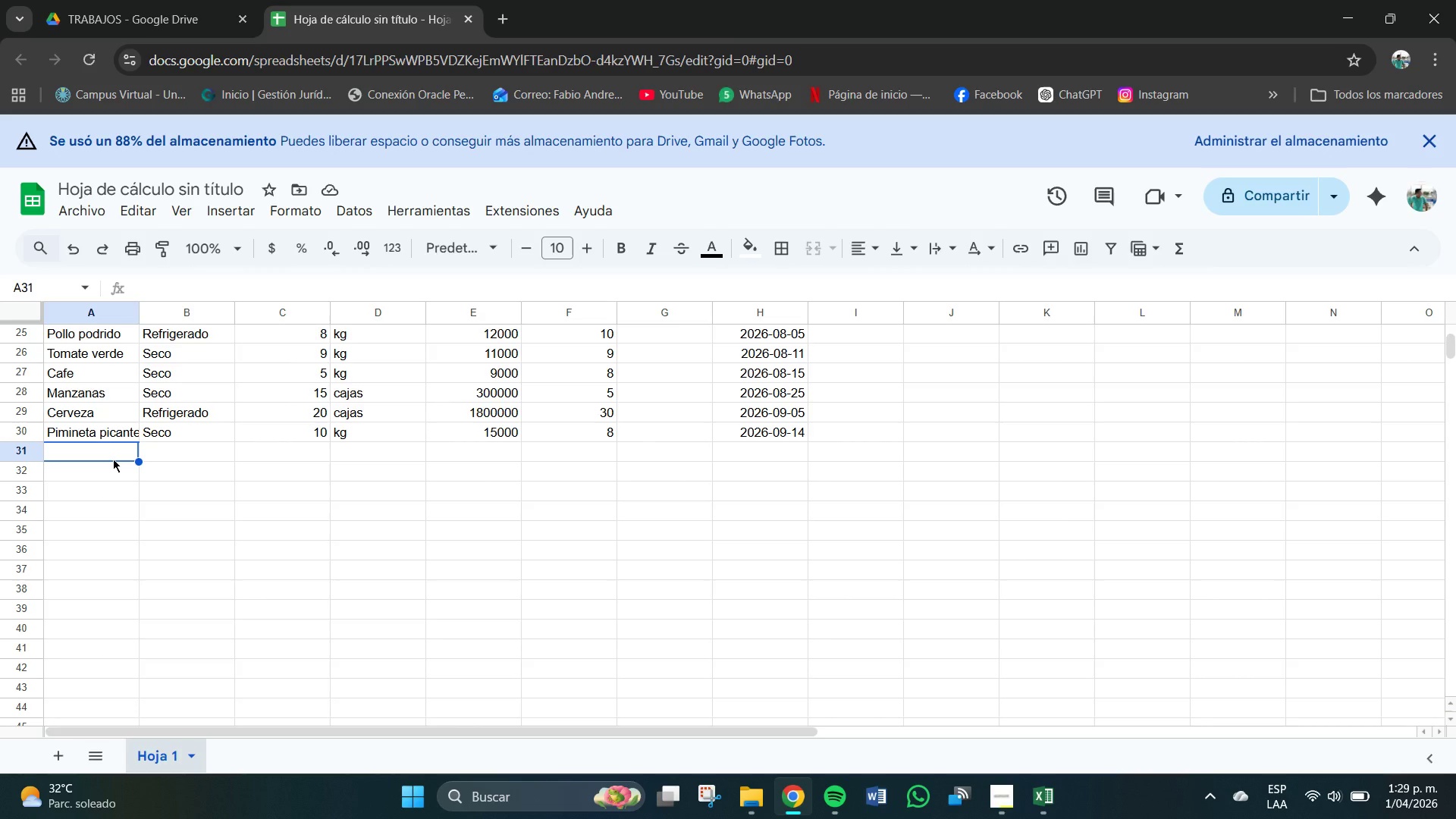 
scroll: coordinate [111, 529], scroll_direction: up, amount: 6.0
 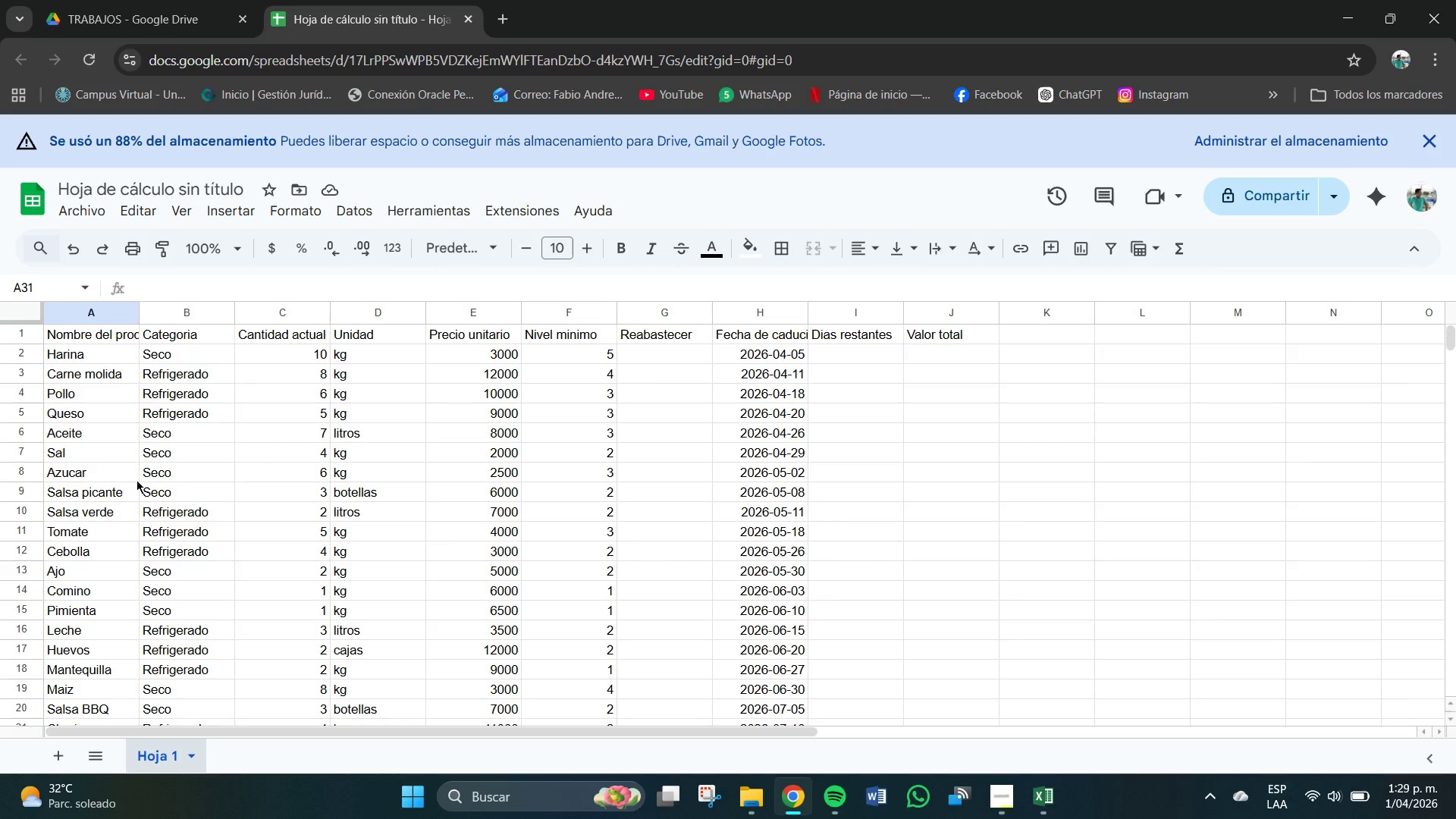 
scroll: coordinate [131, 487], scroll_direction: down, amount: 5.0
 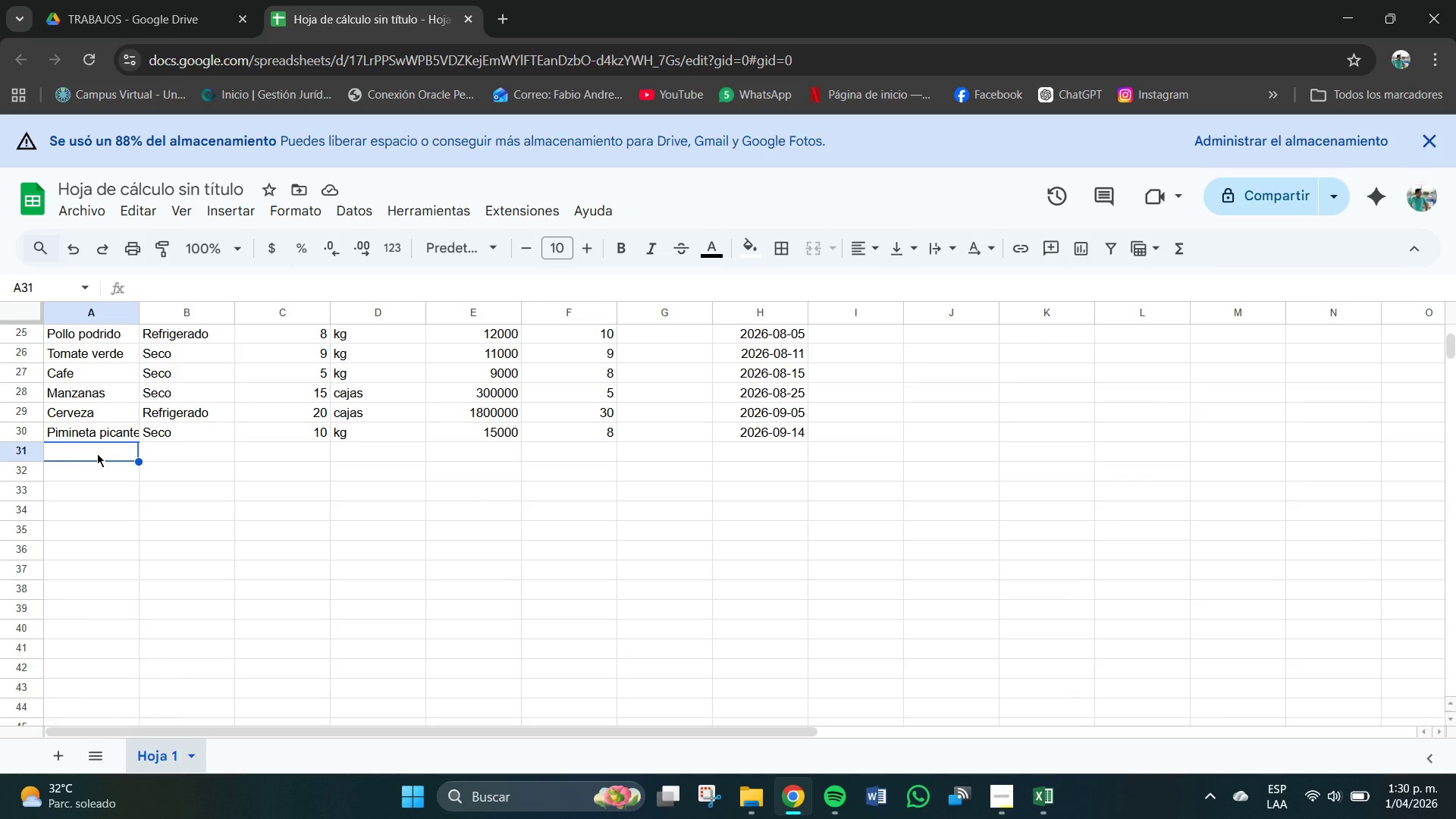 
wait(8.39)
 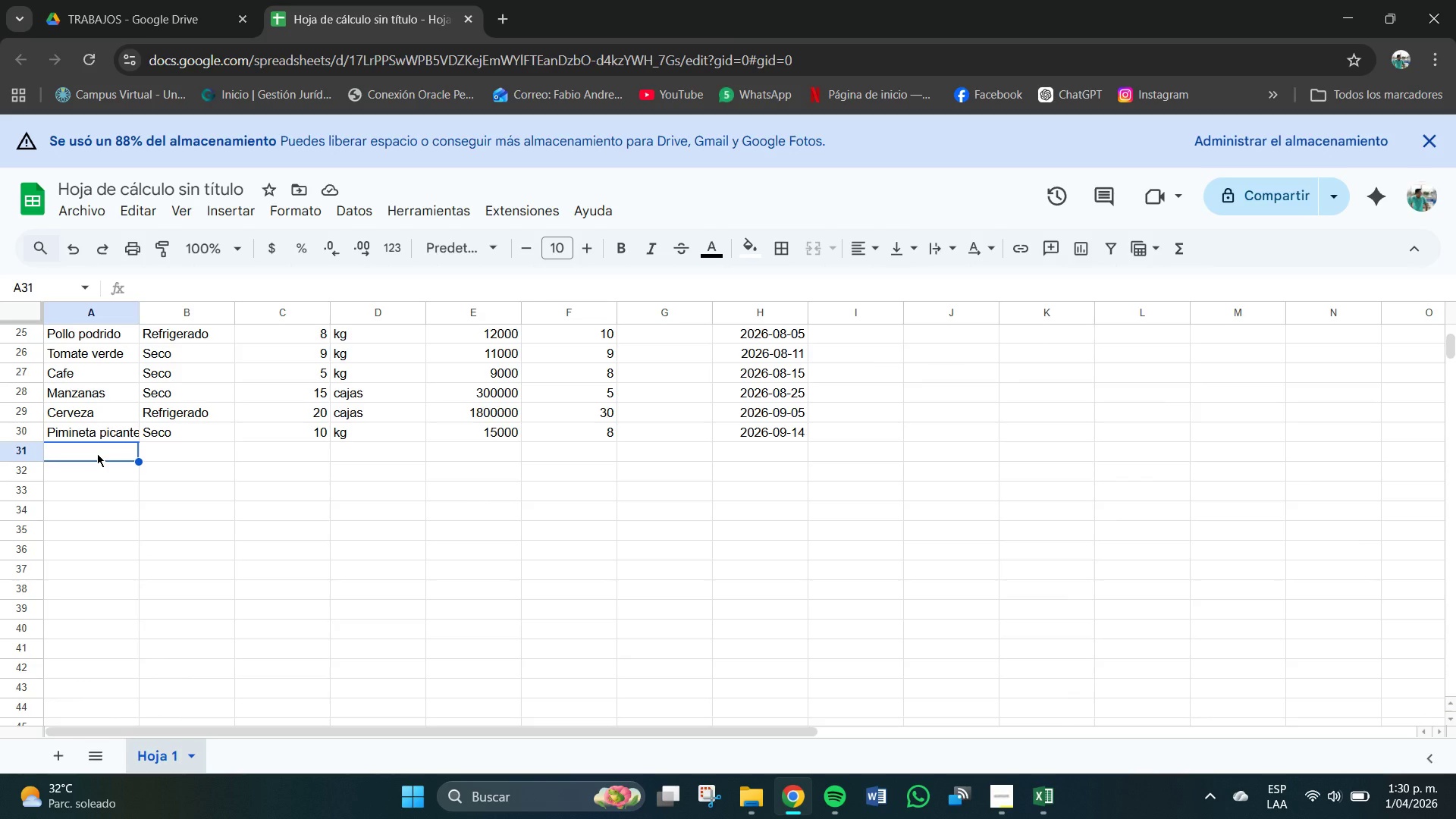 
left_click([97, 457])
 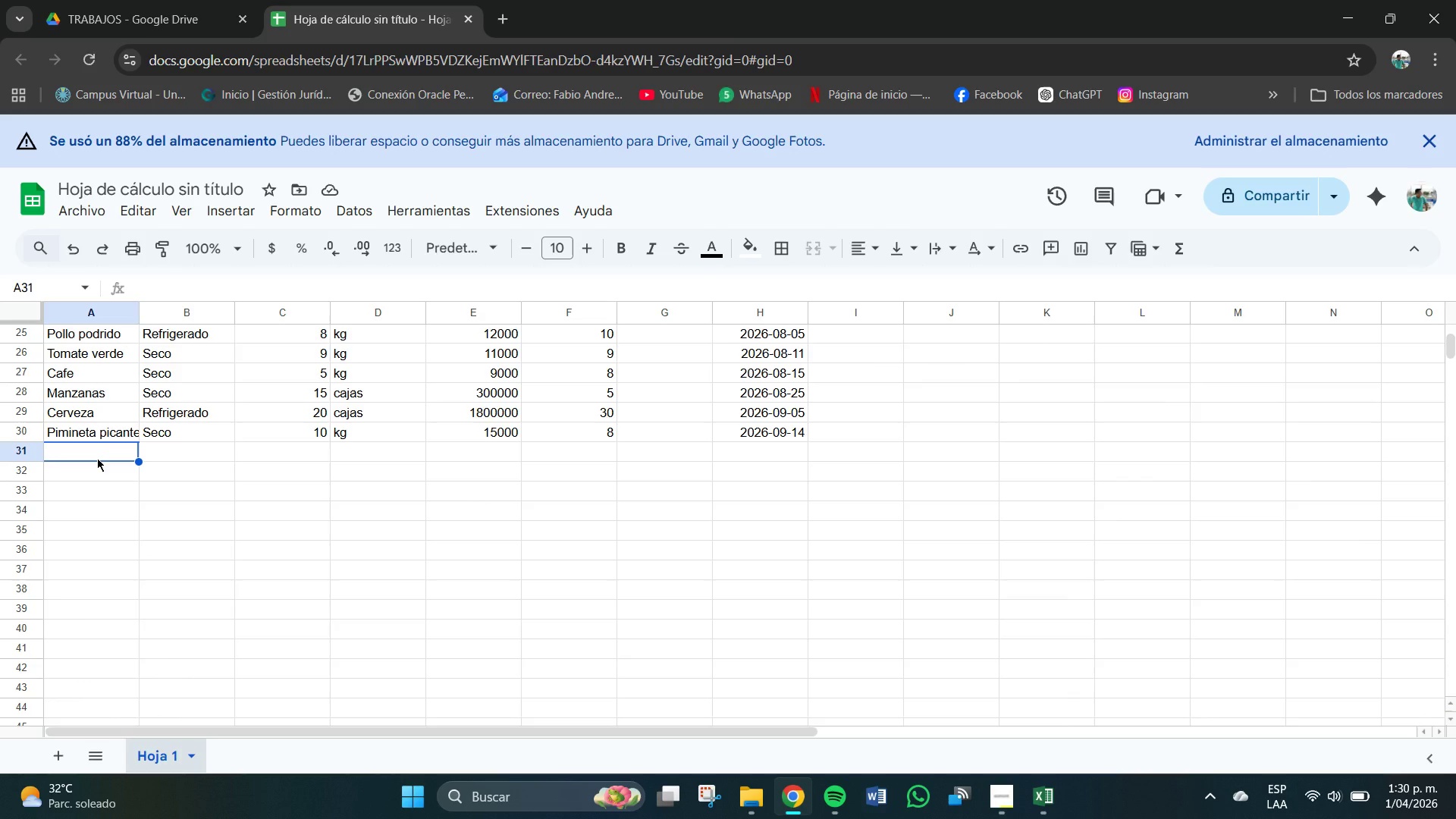 
type(Arroz)
 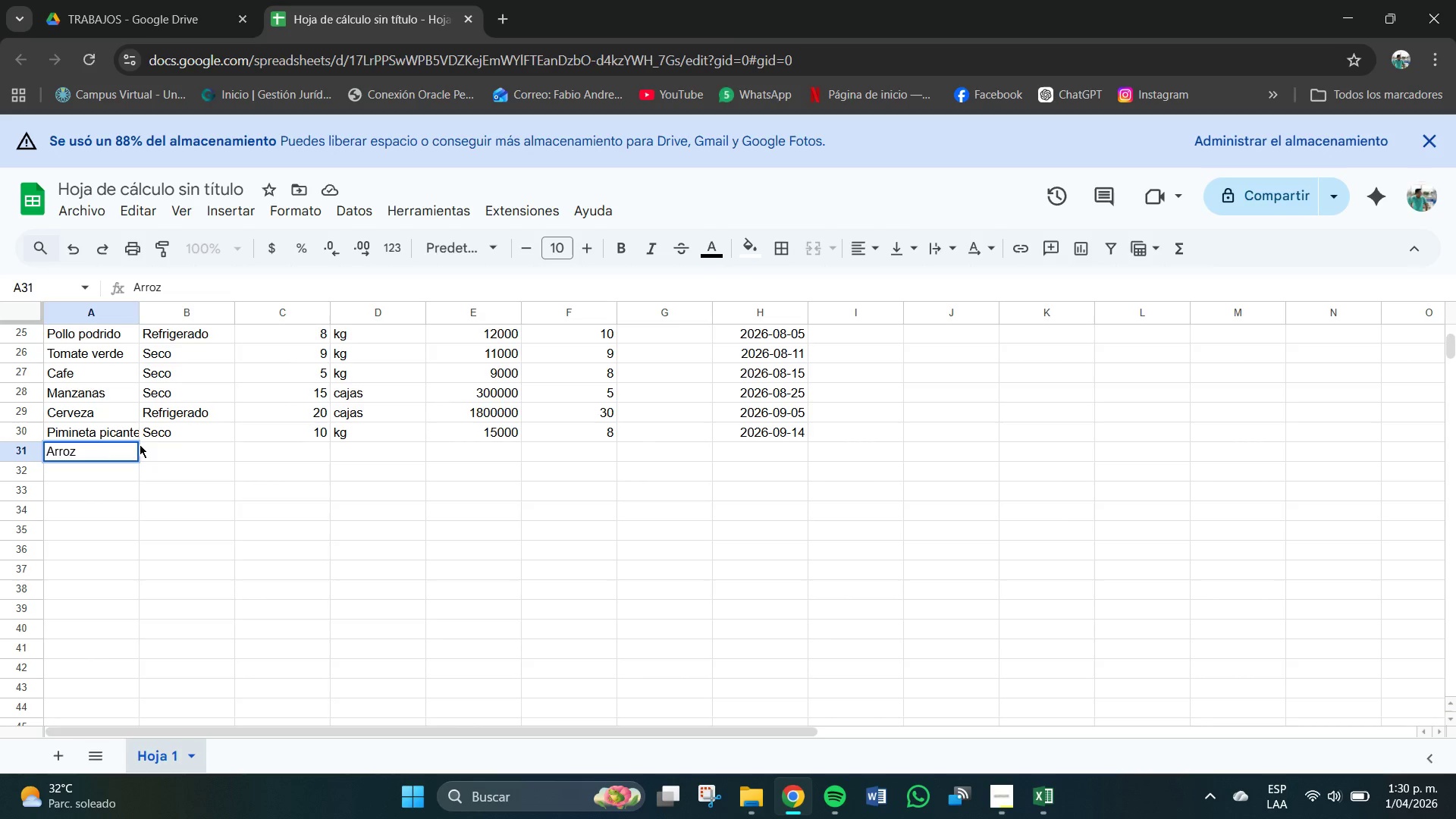 
left_click([177, 451])
 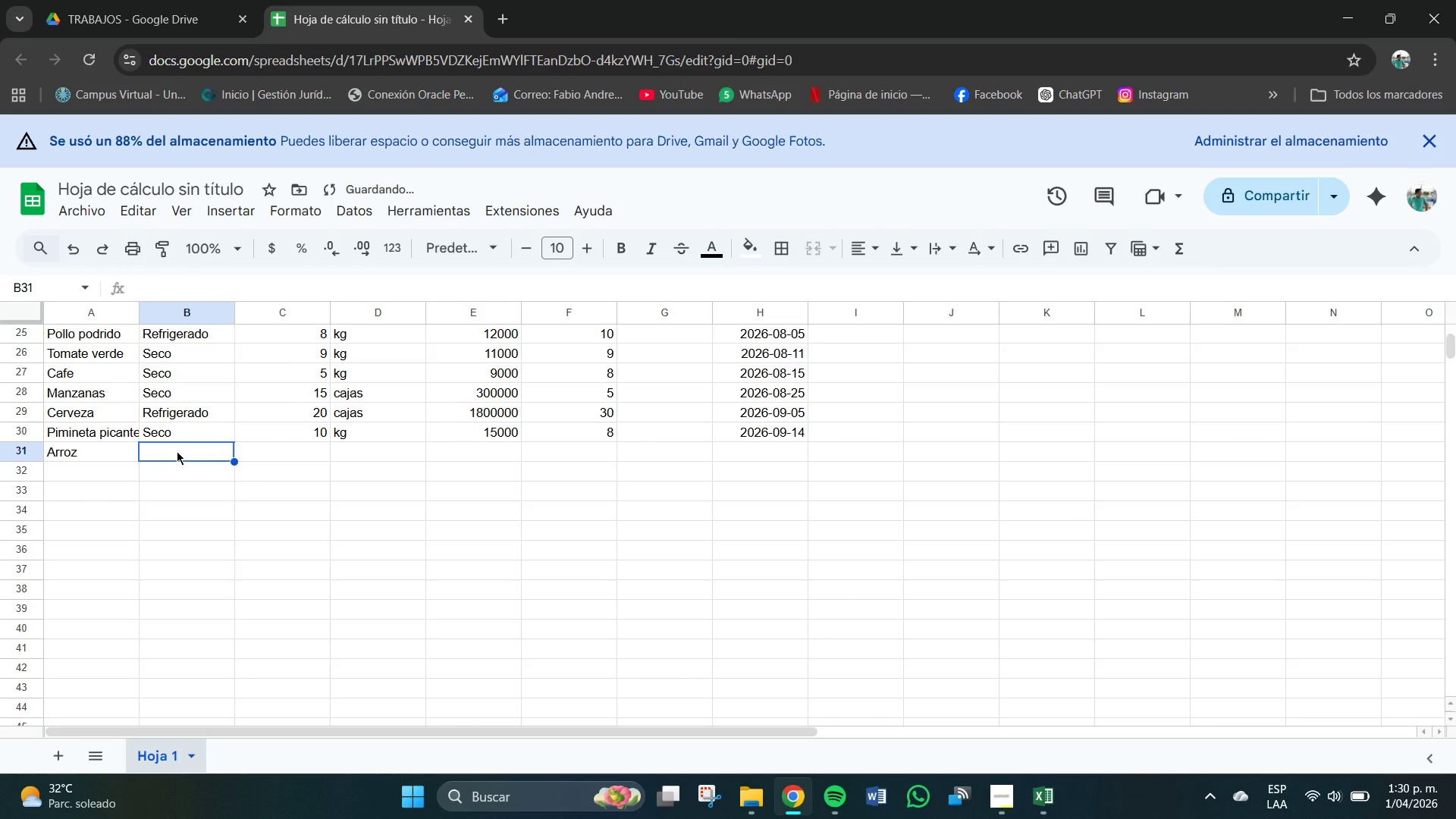 
type(Seco)
 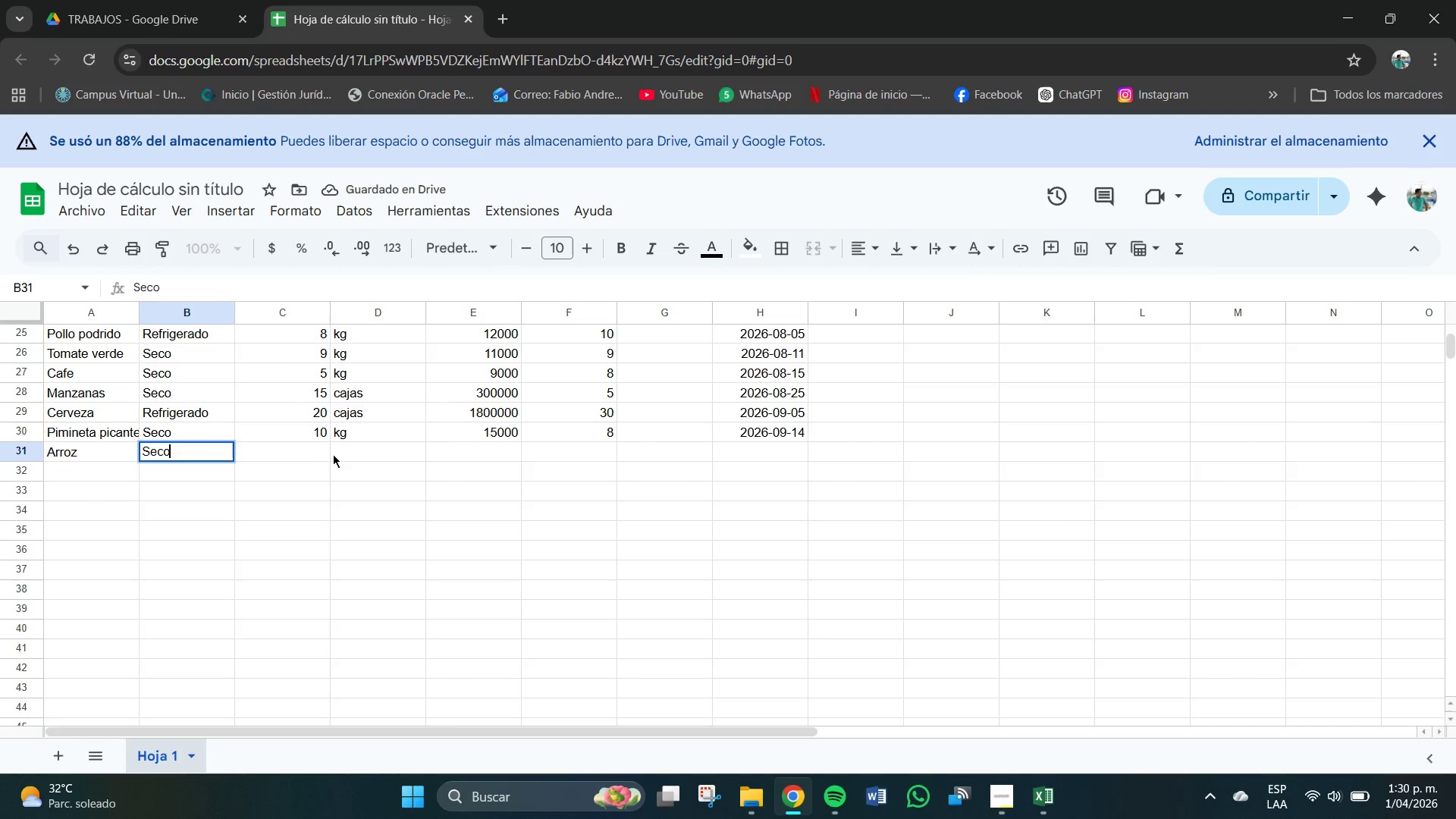 
left_click([323, 453])
 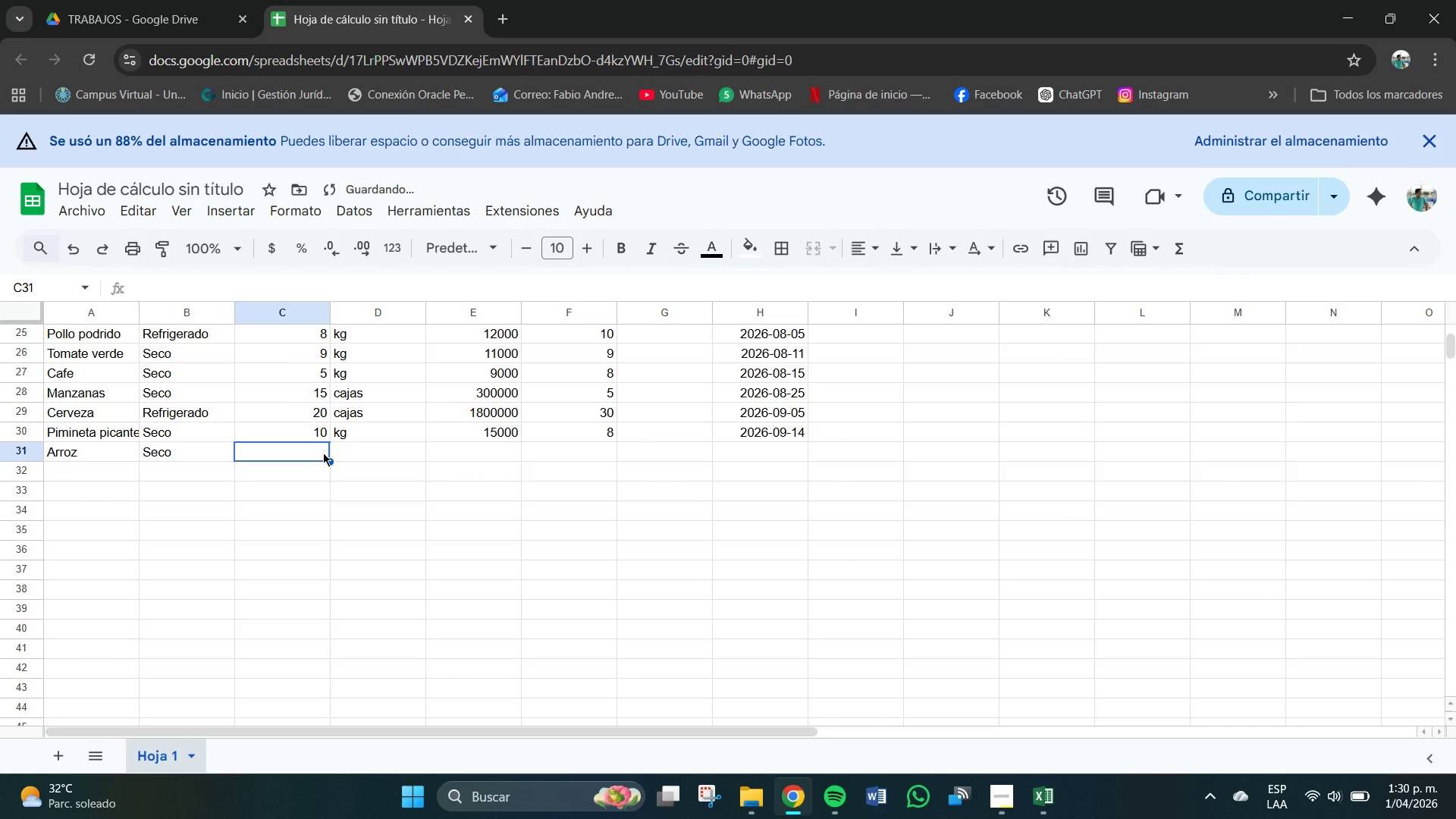 
key(Numpad2)
 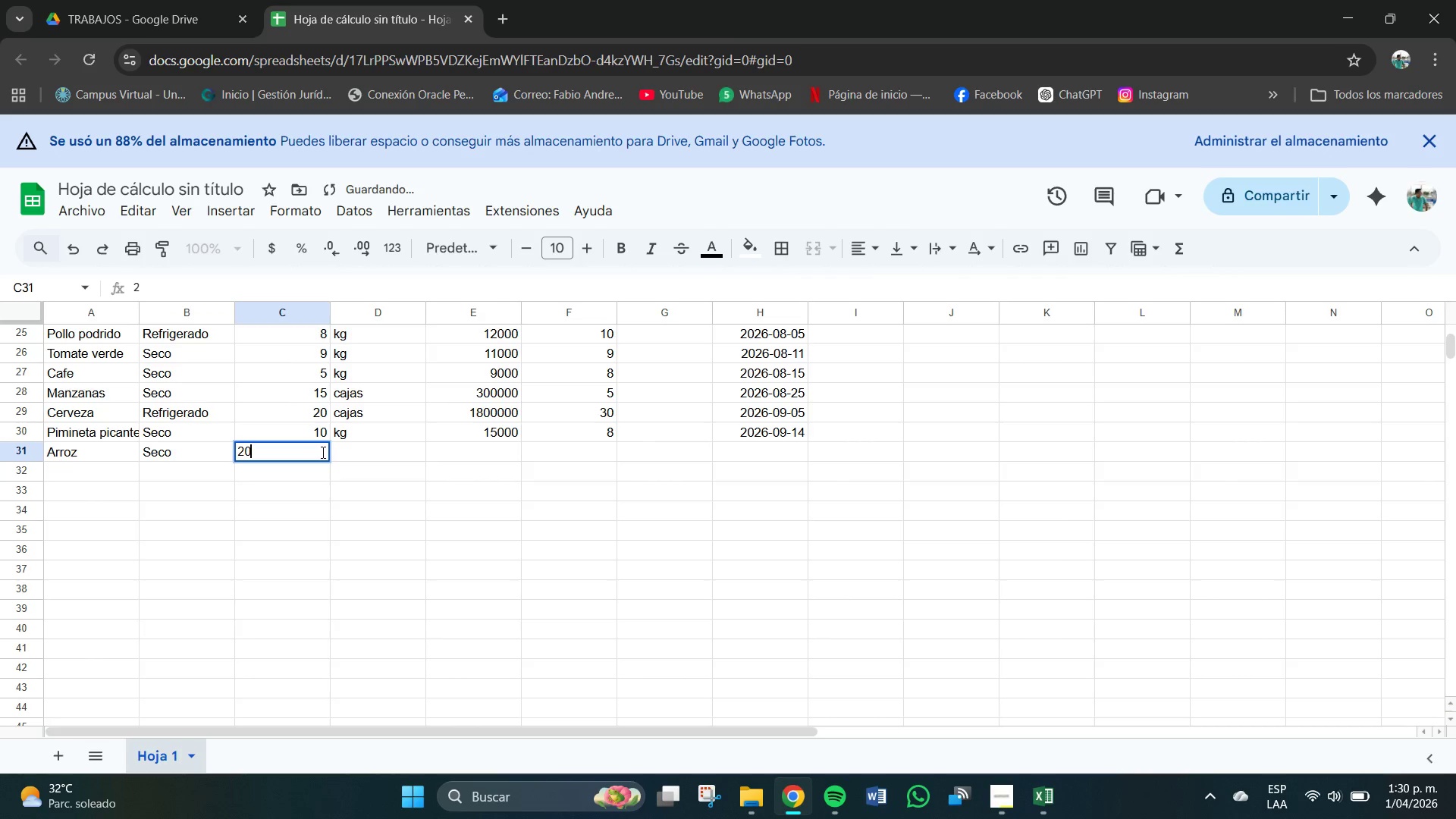 
key(Numpad0)
 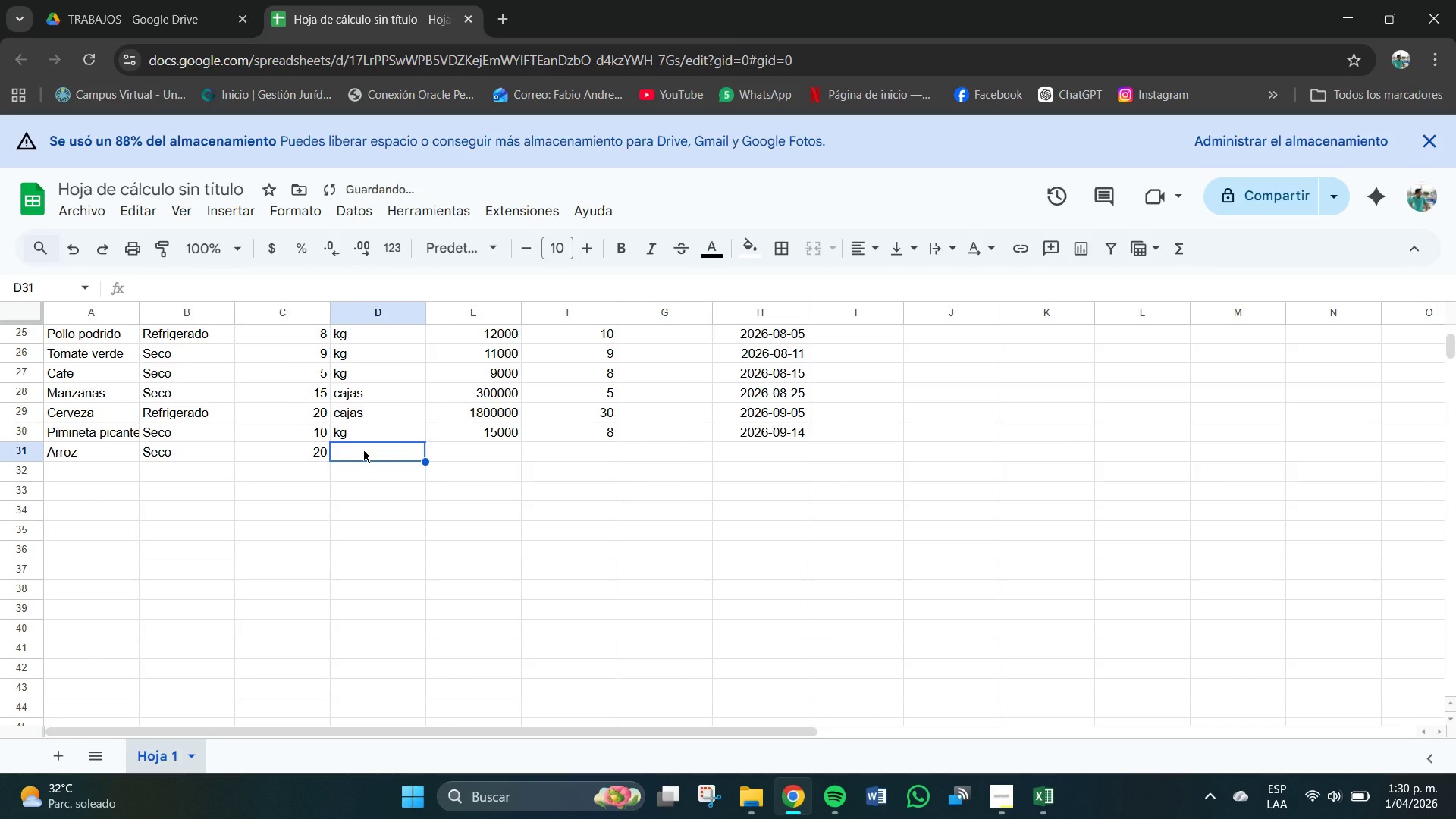 
type(kg)
 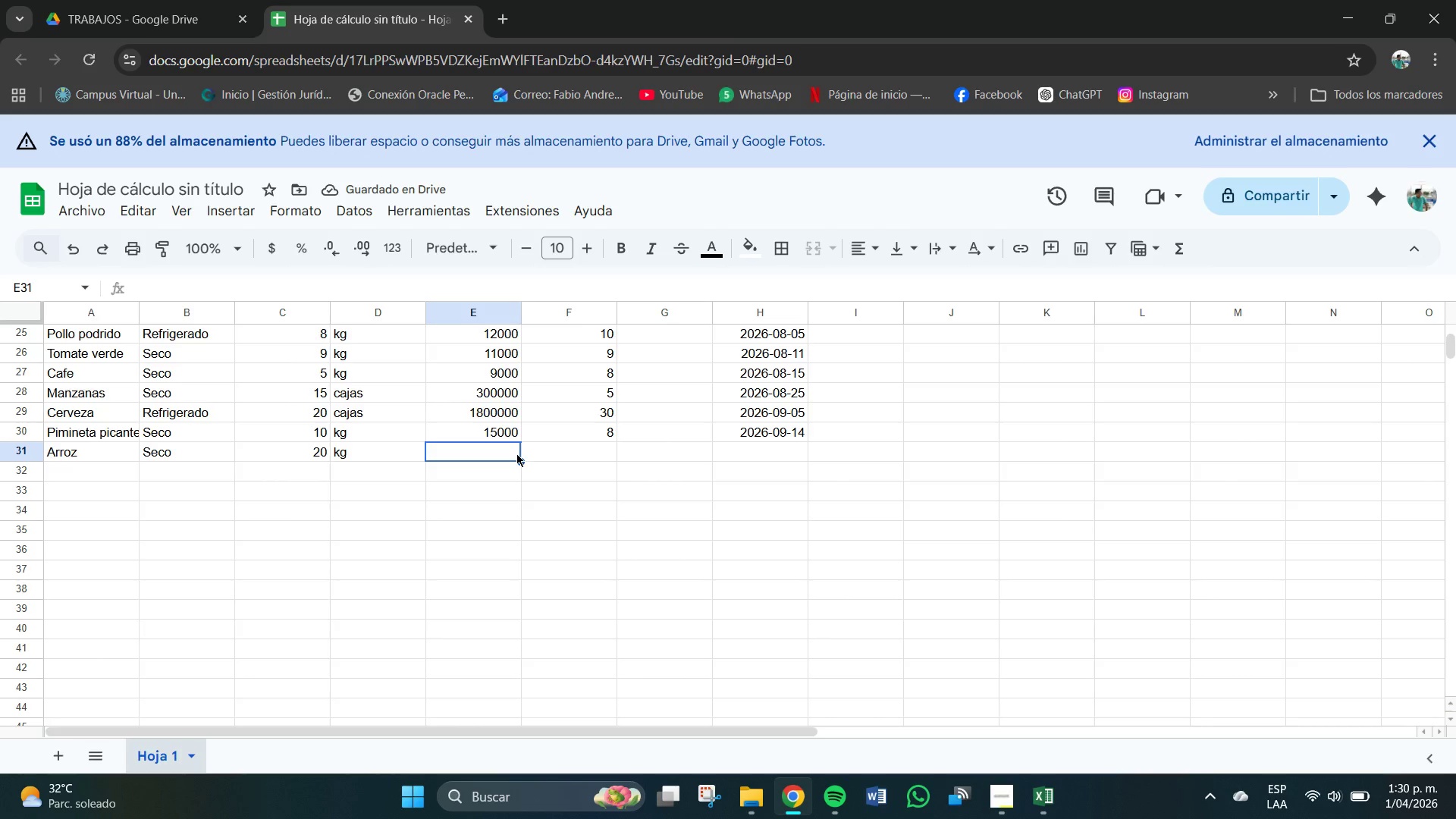 
wait(5.19)
 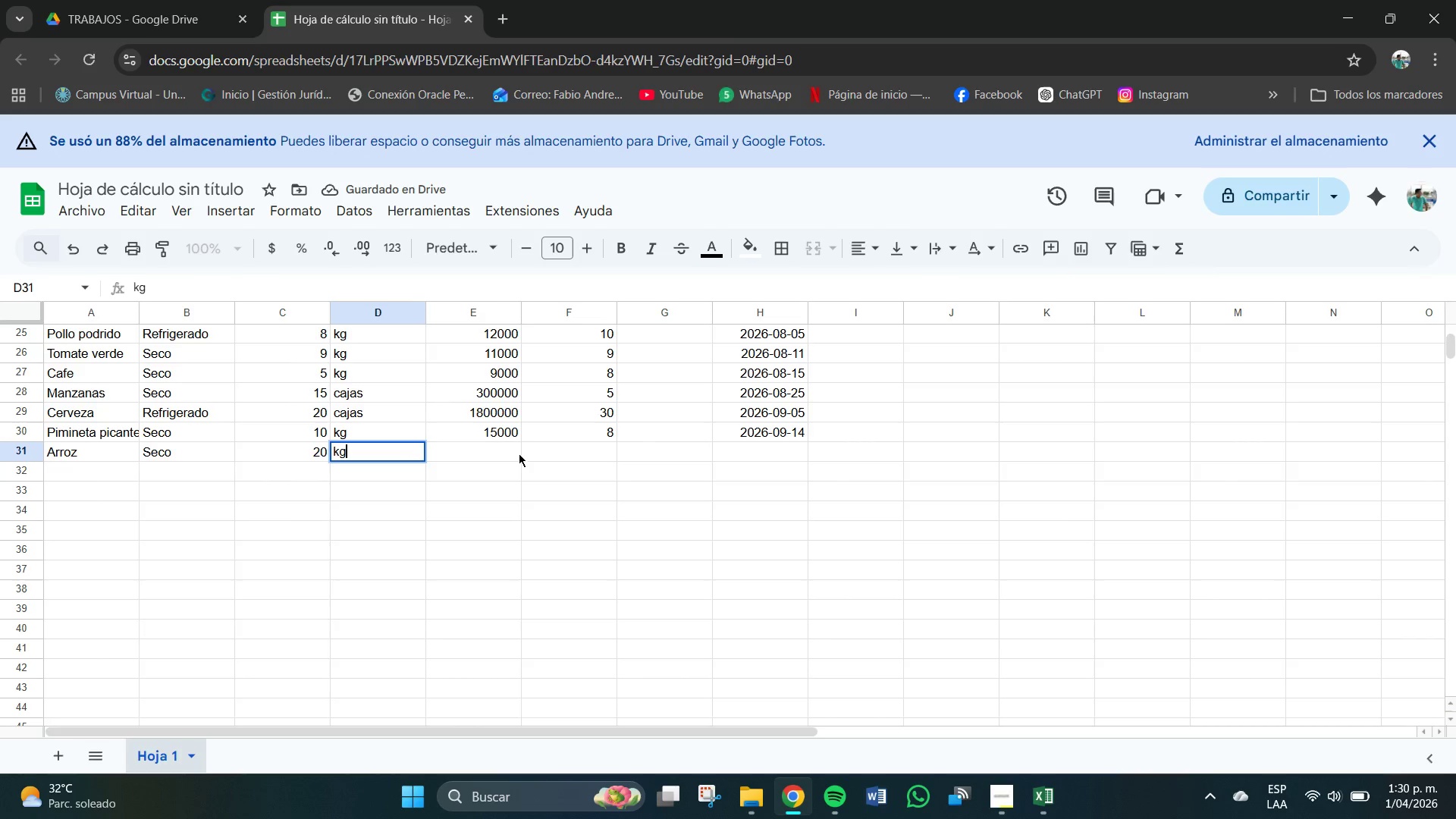 
key(Numpad5)
 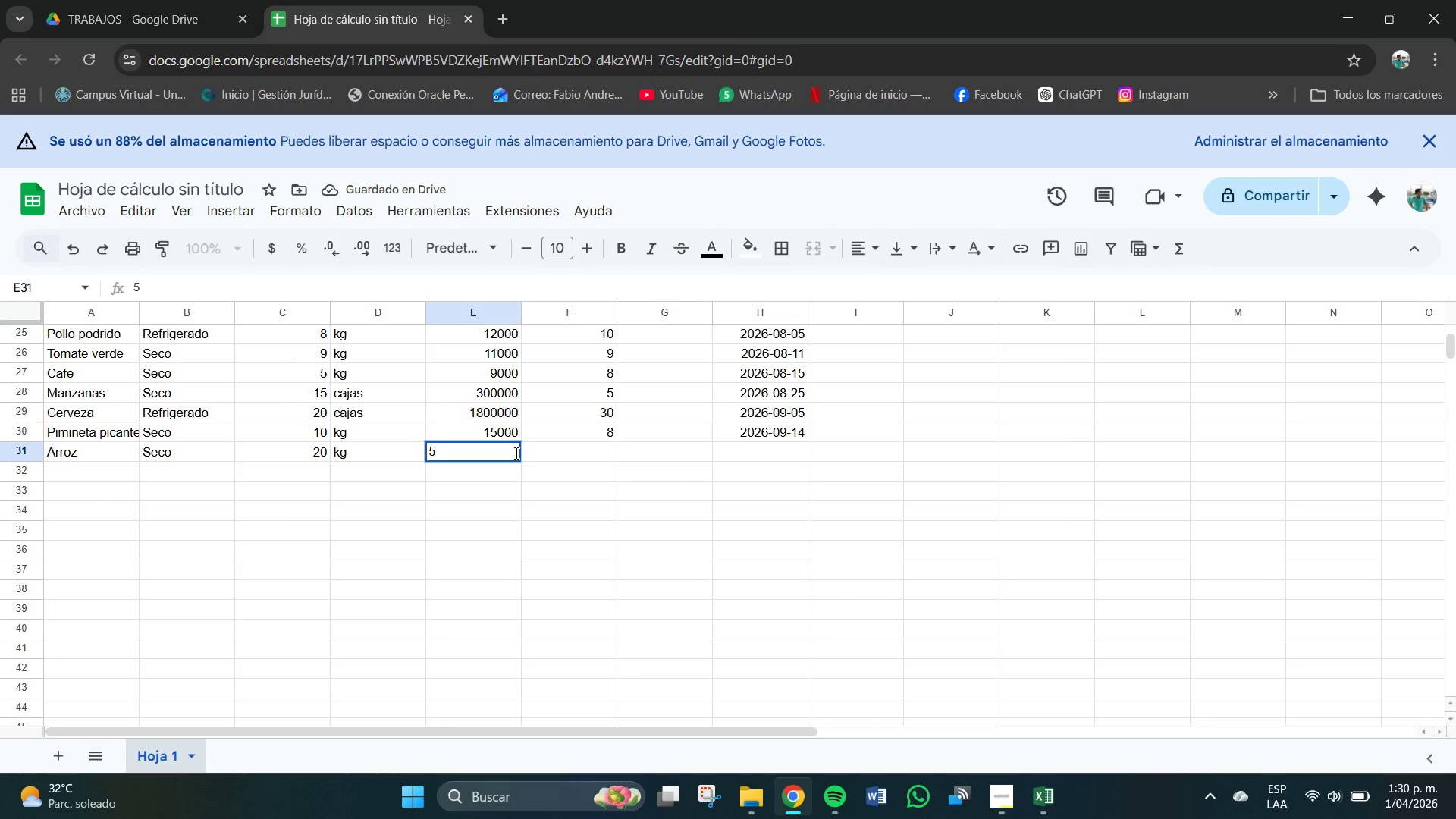 
key(Numpad0)
 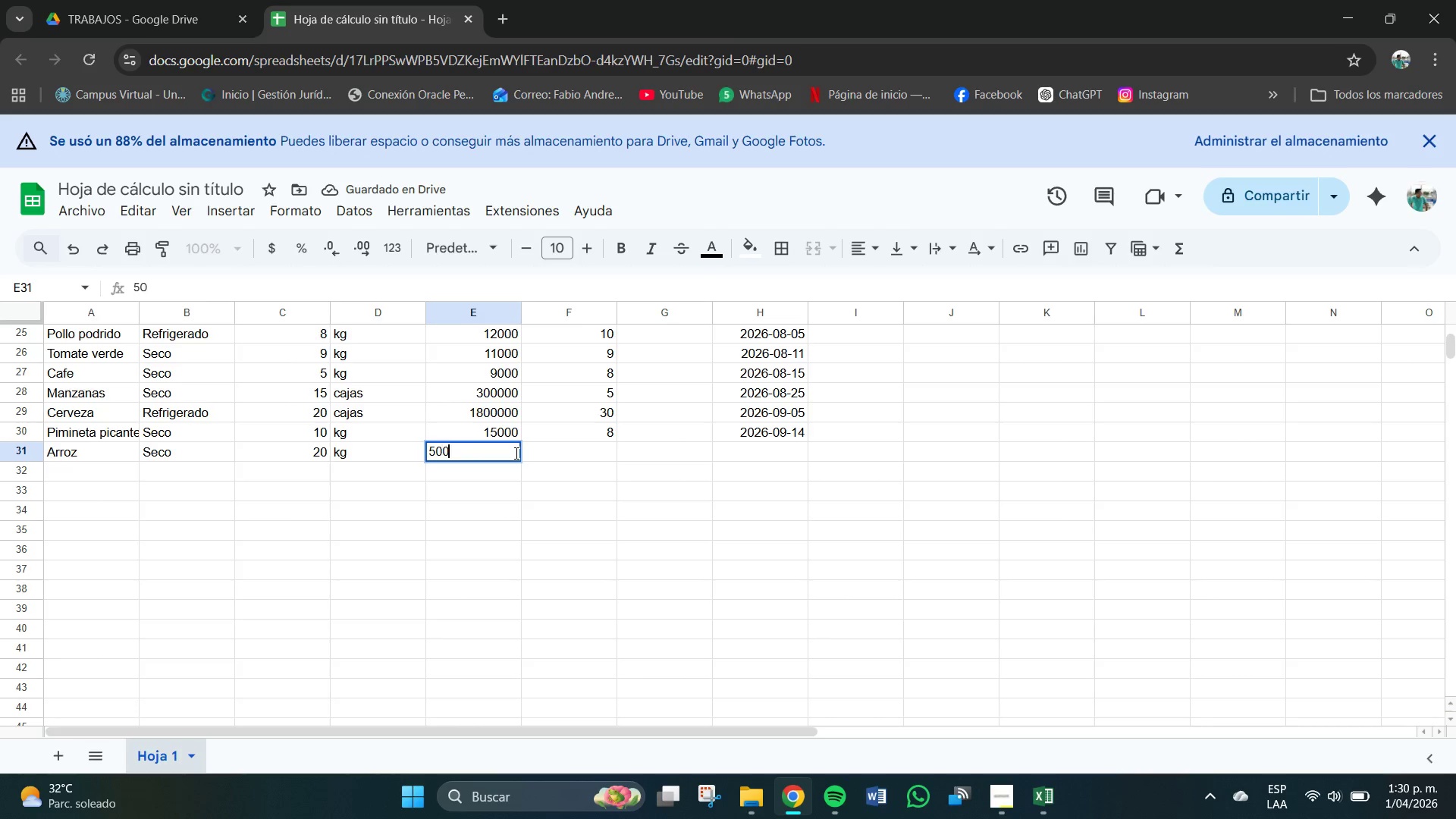 
key(Numpad0)
 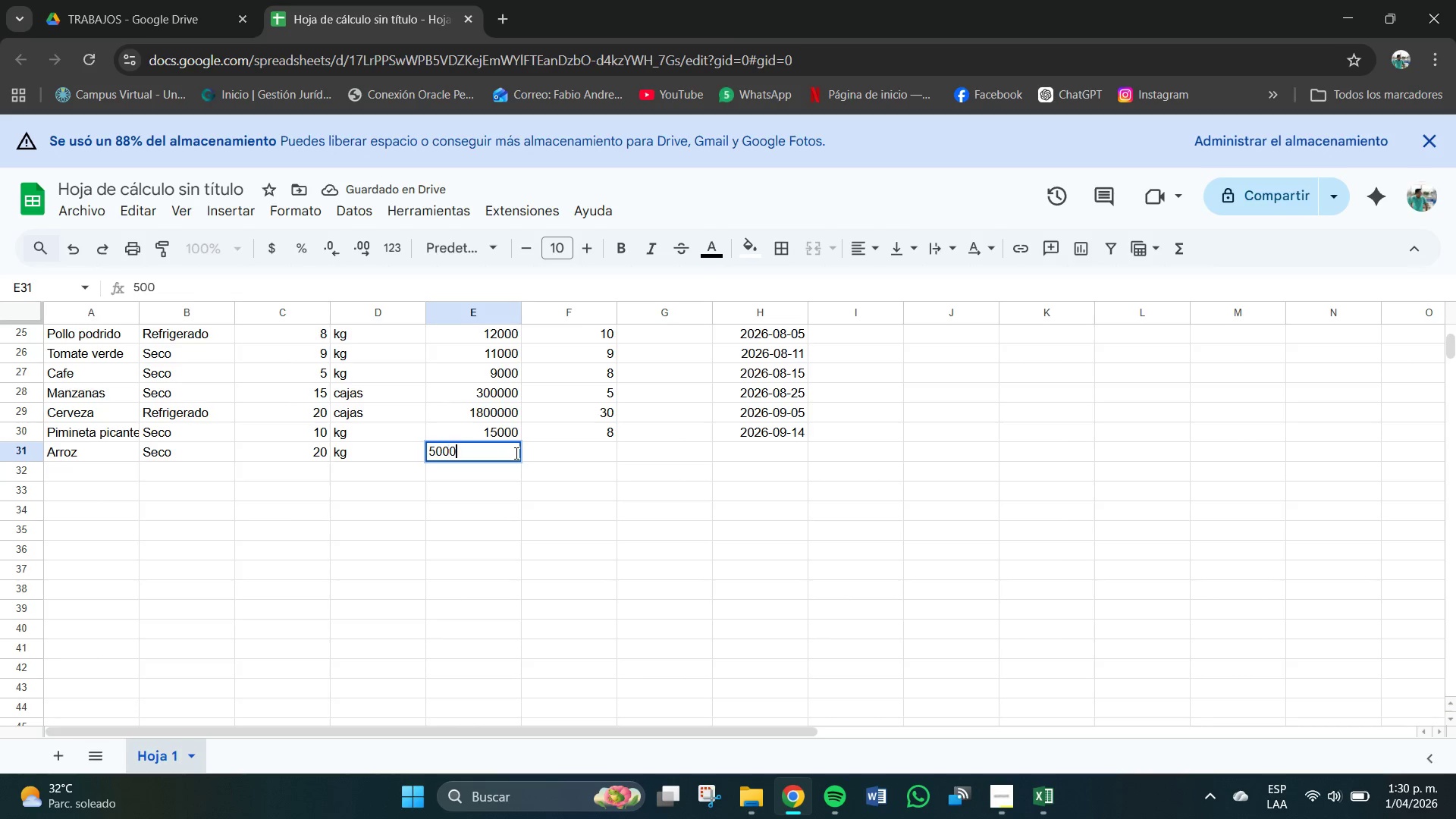 
key(Numpad0)
 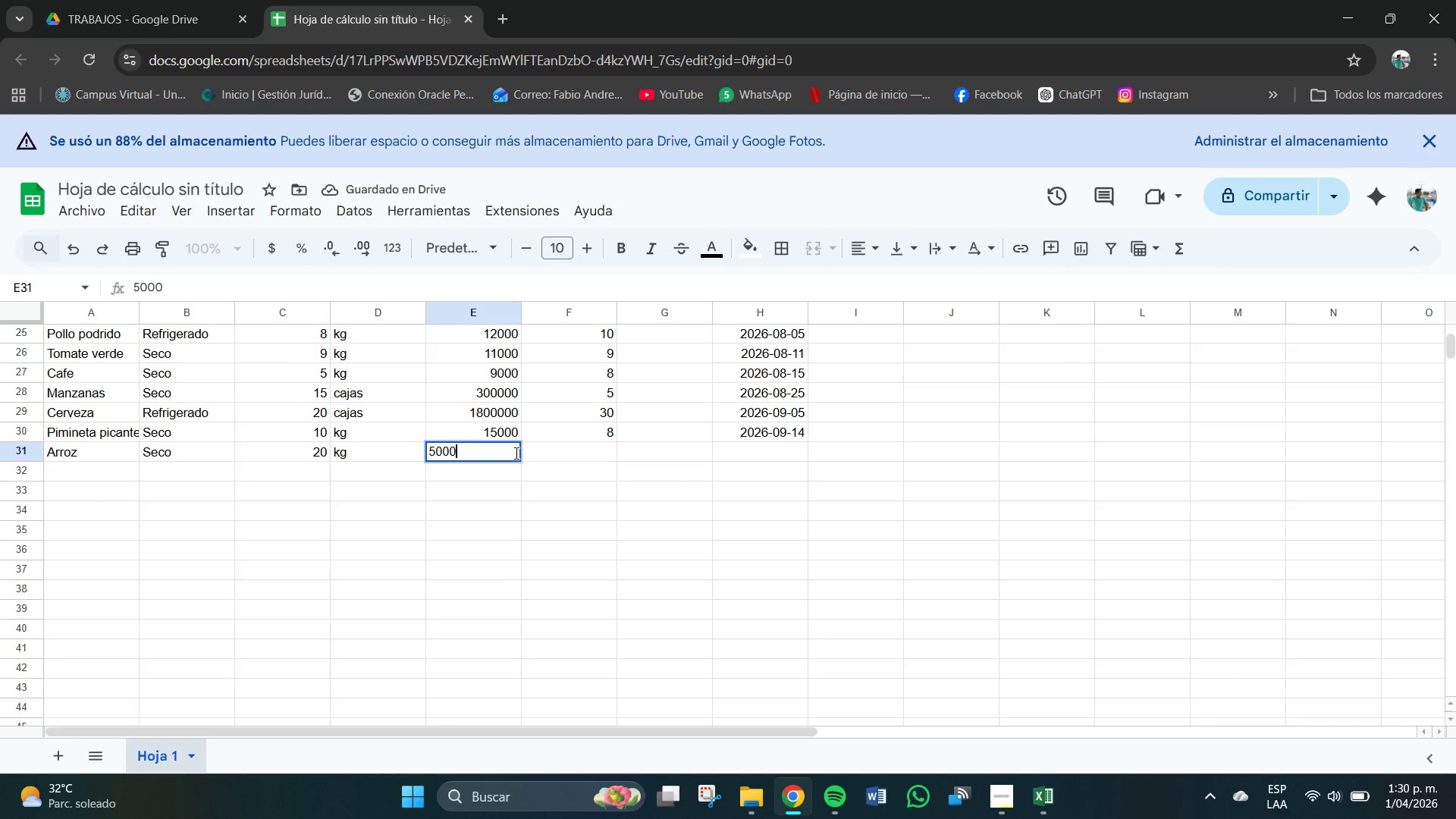 
key(Numpad0)
 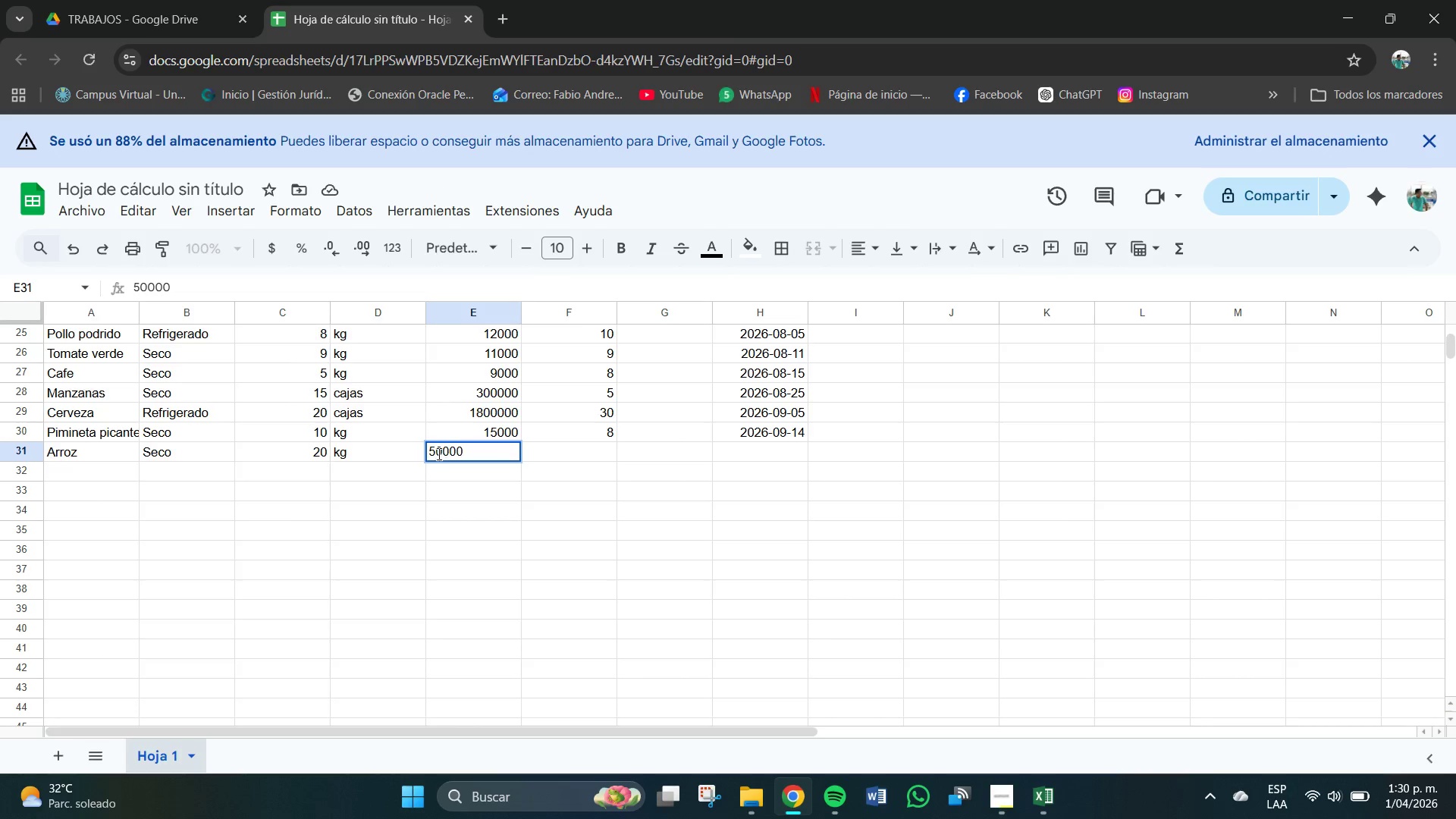 
double_click([444, 452])
 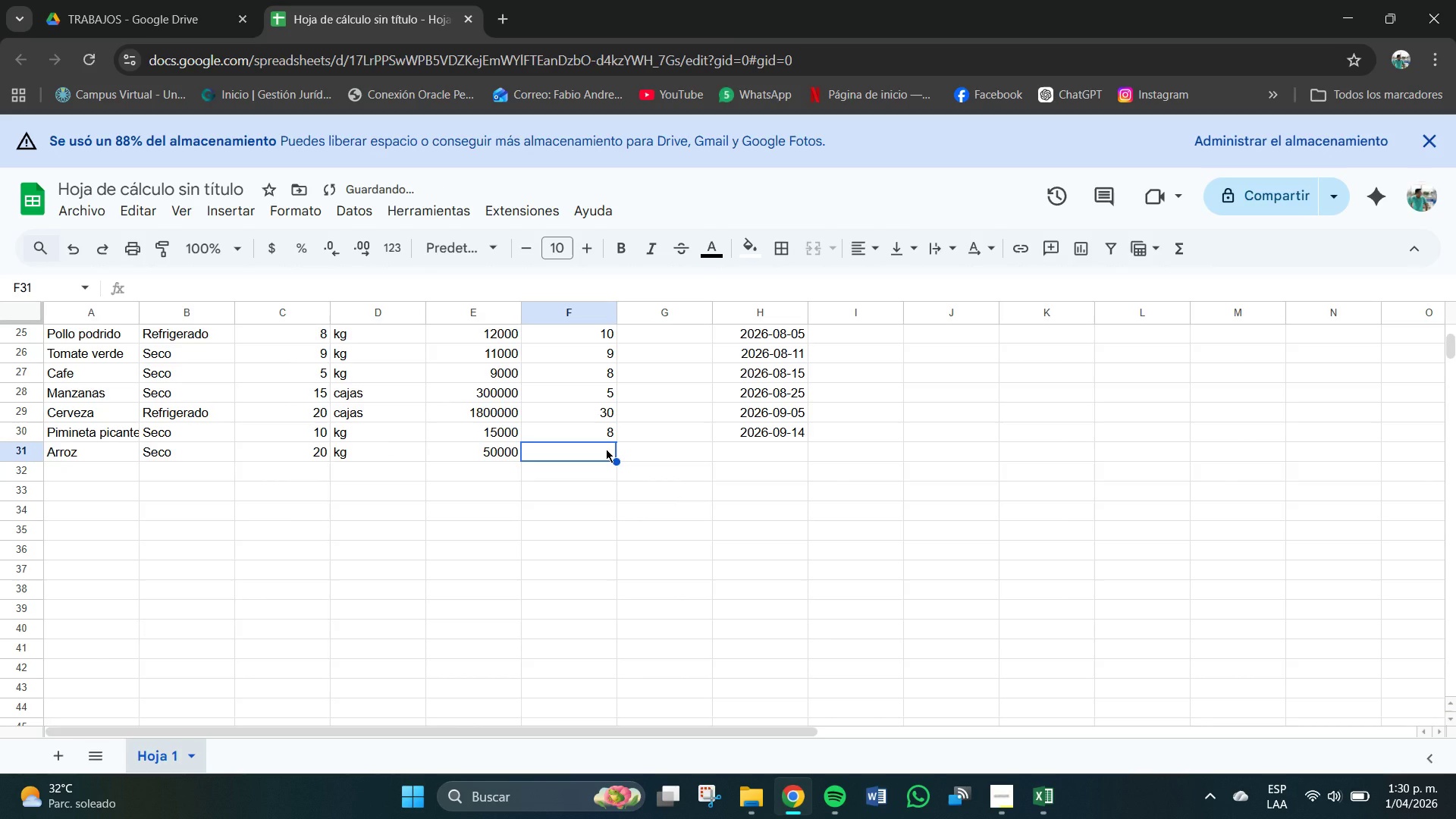 
key(Numpad1)
 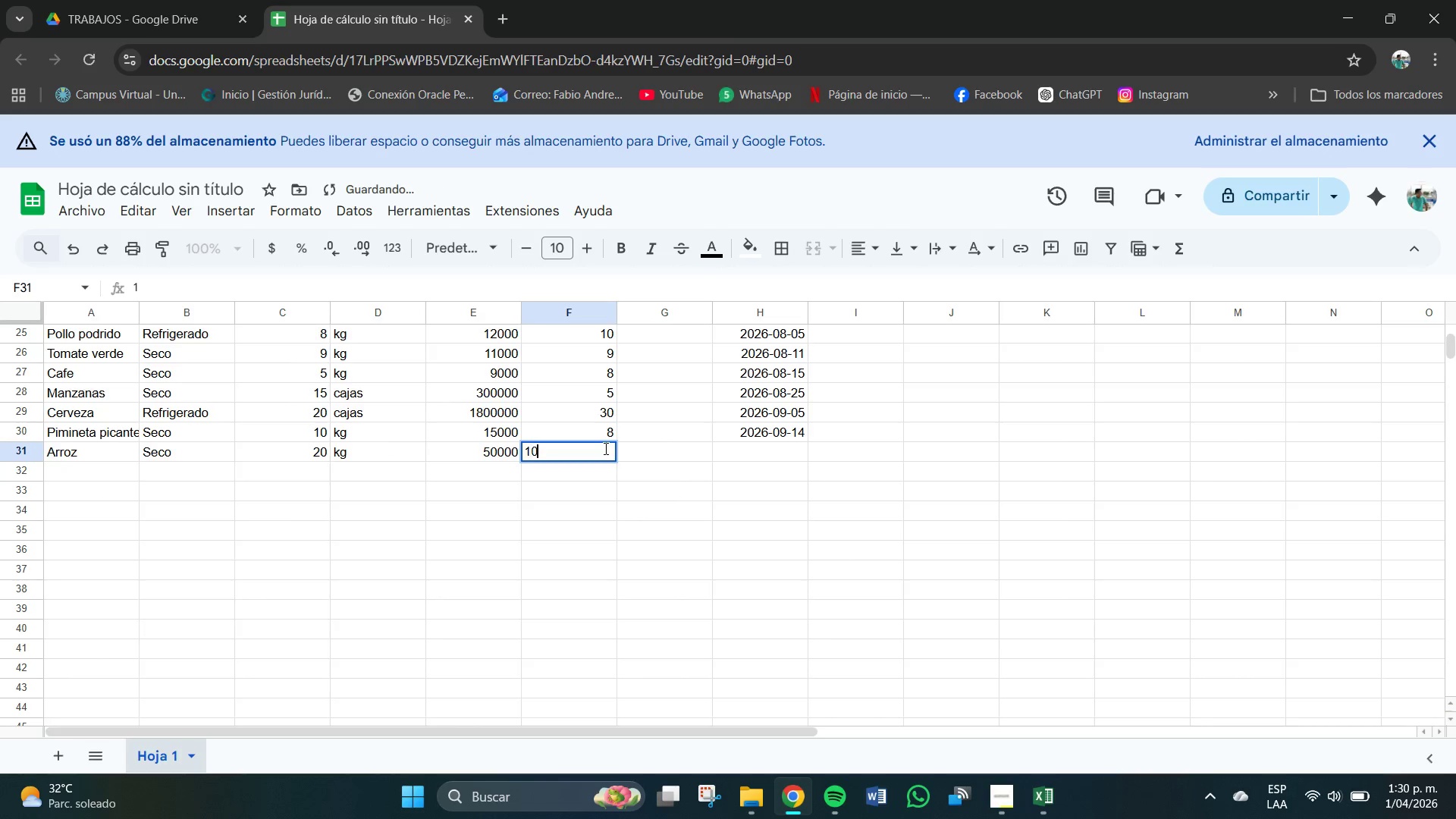 
key(Numpad0)
 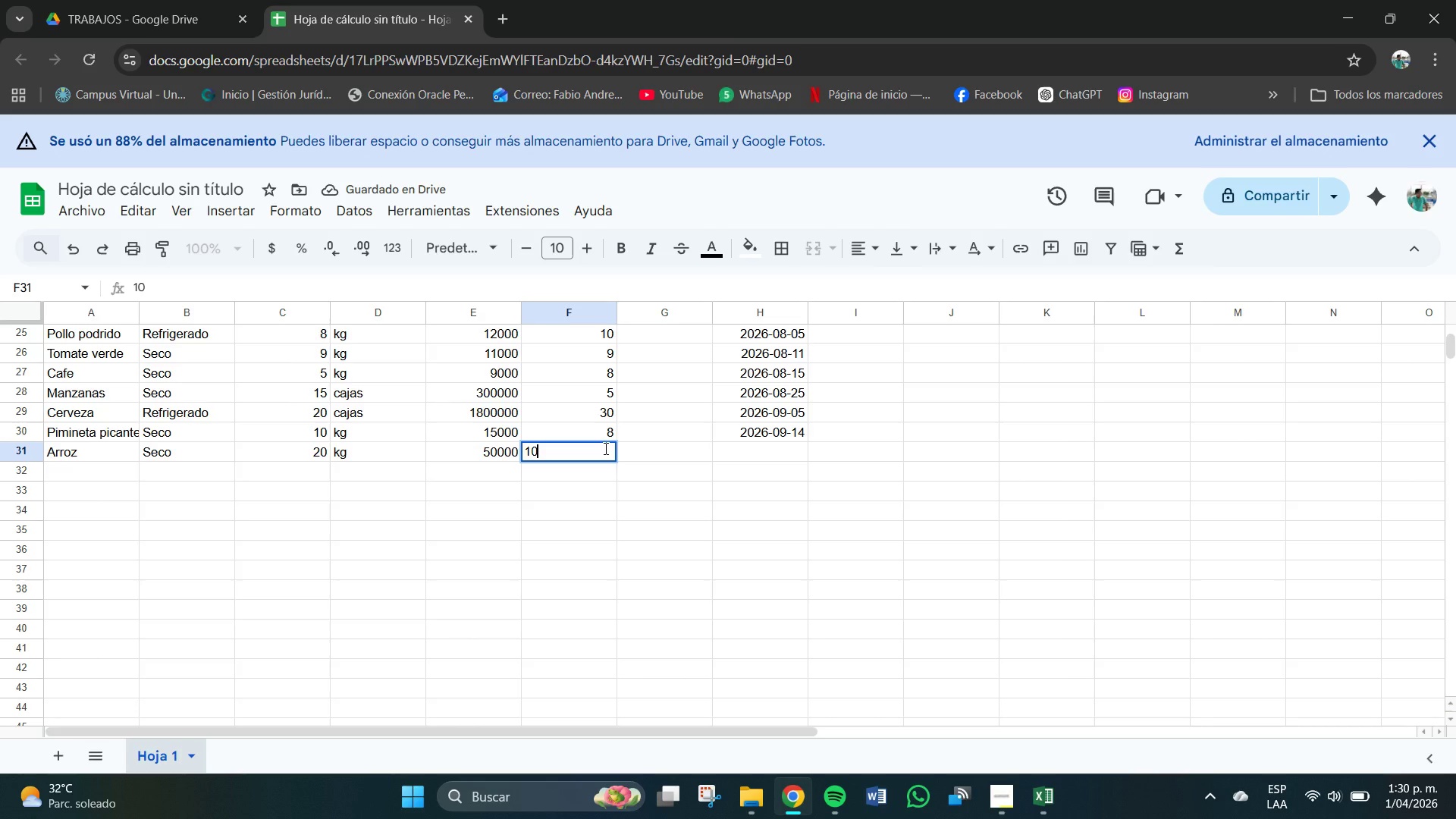 
key(Backspace)
 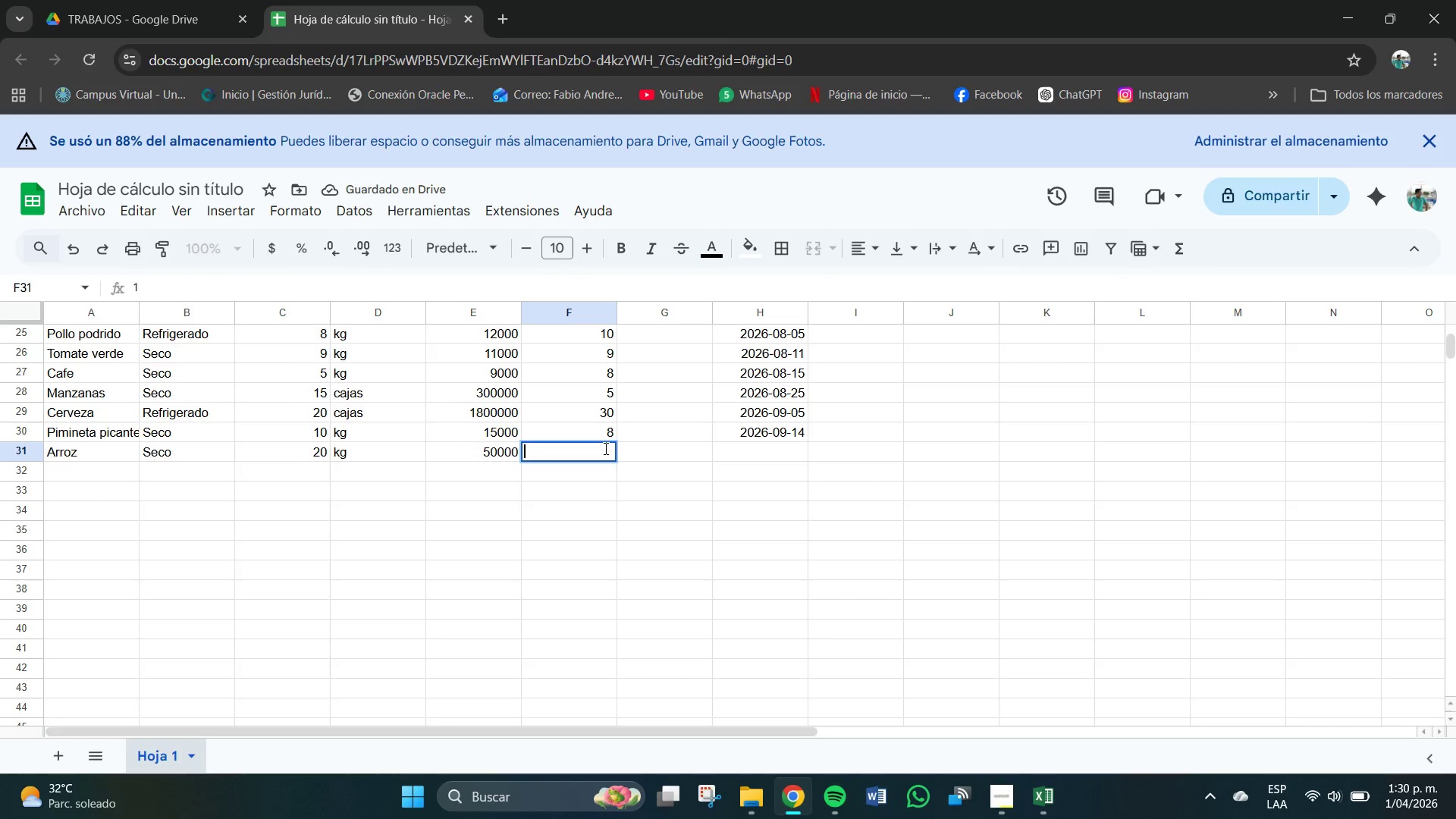 
key(Backspace)
 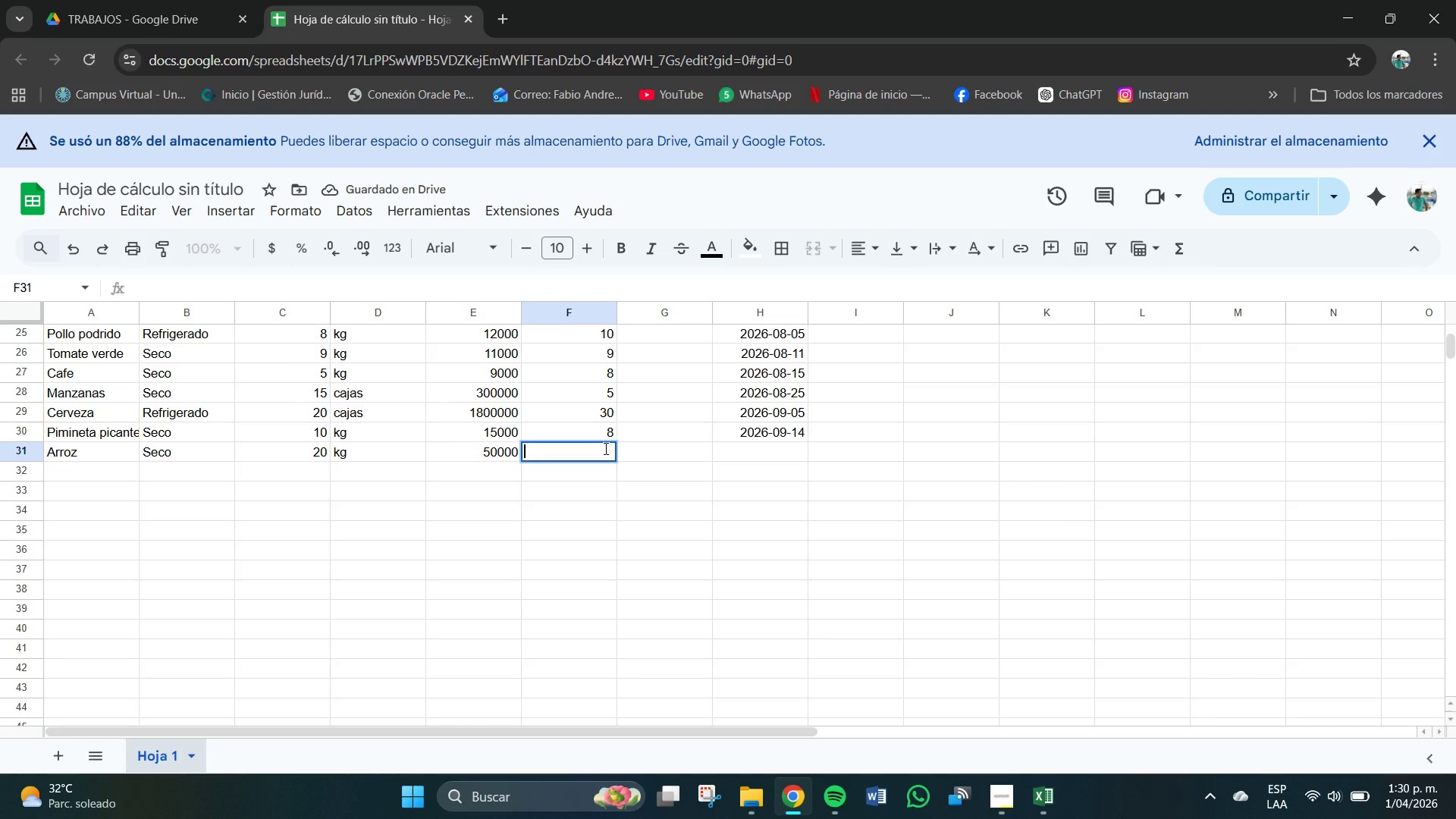 
key(Numpad9)
 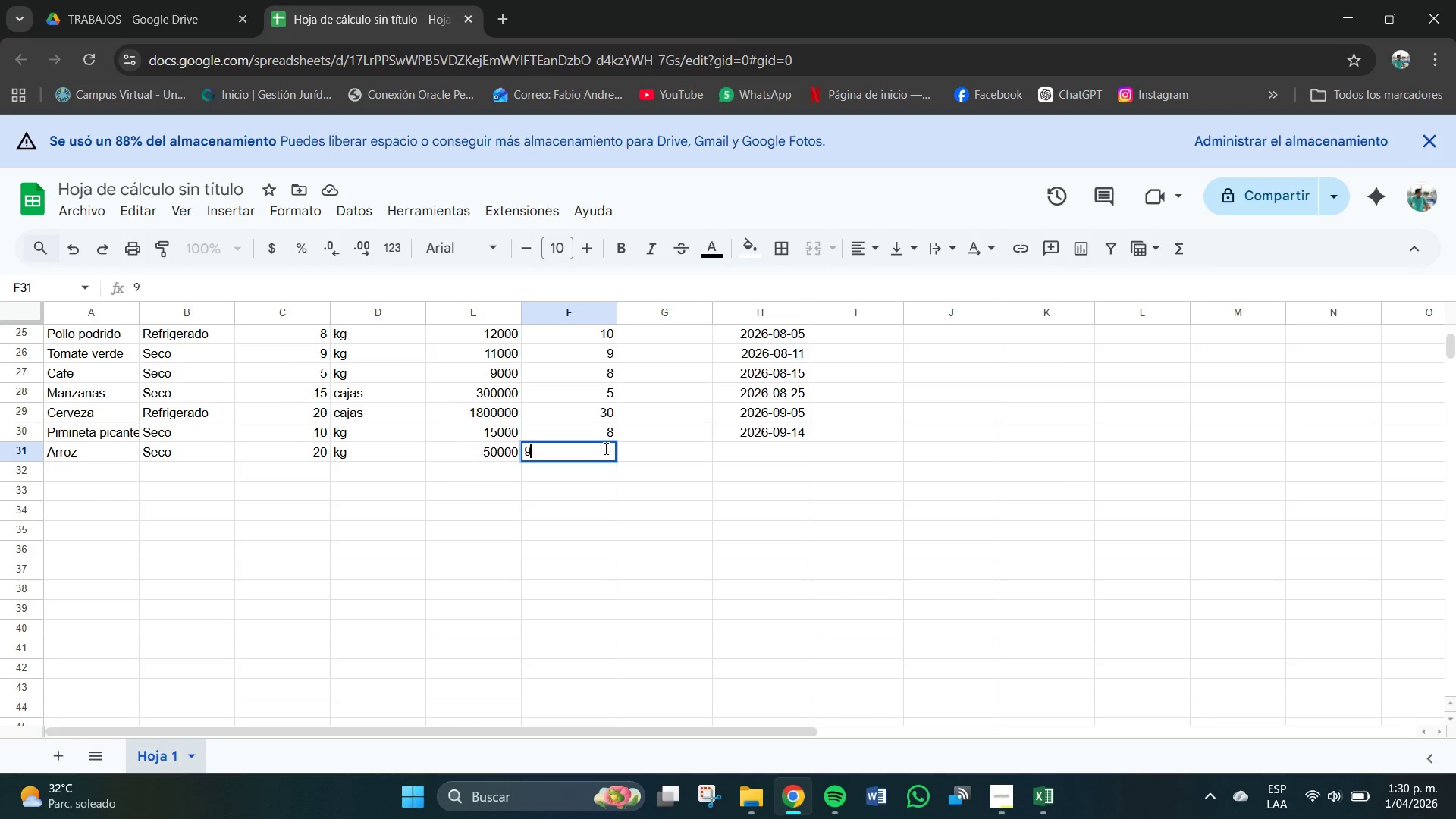 
key(Backspace)
 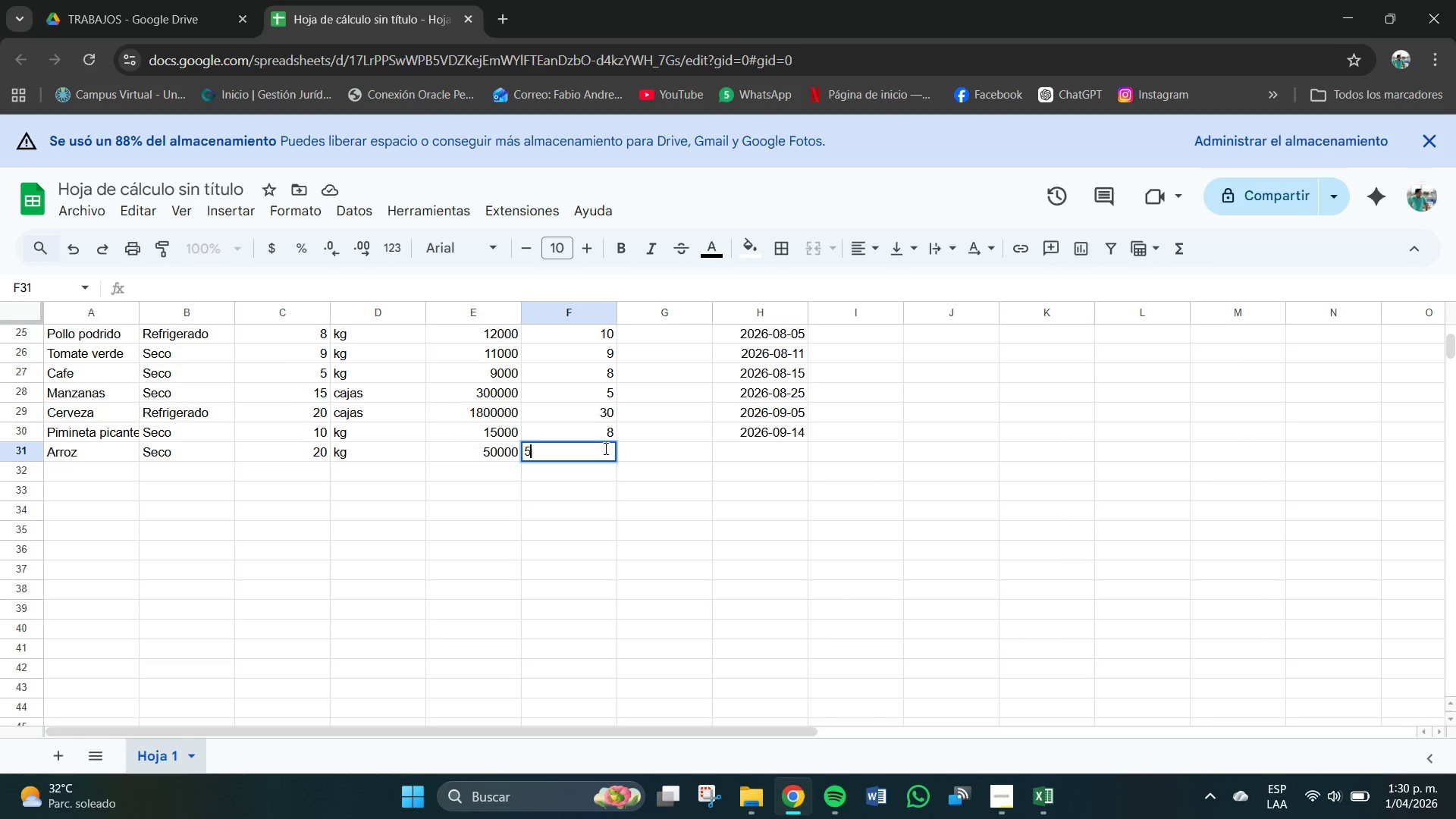 
key(Numpad5)
 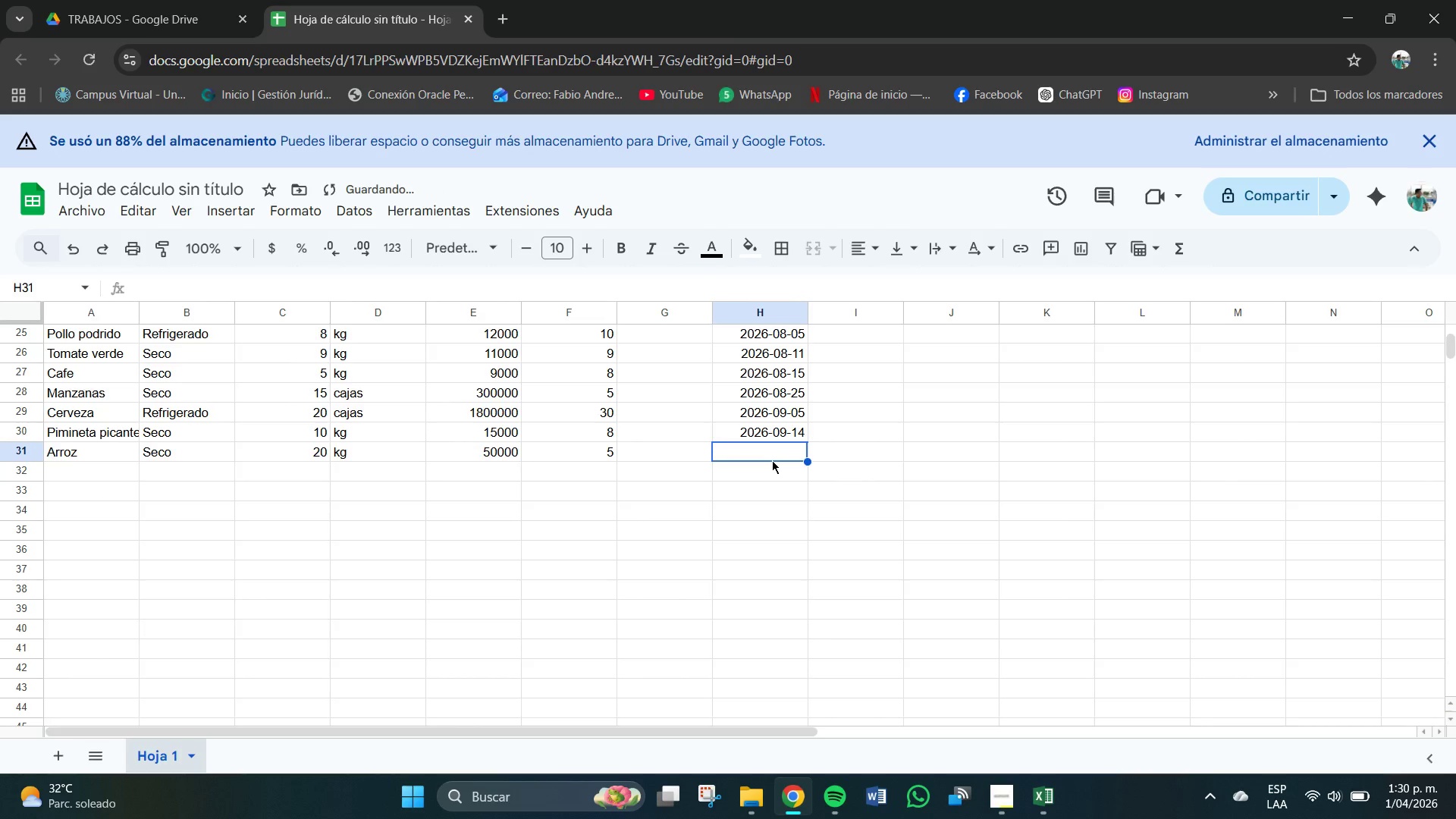 
key(Numpad2)
 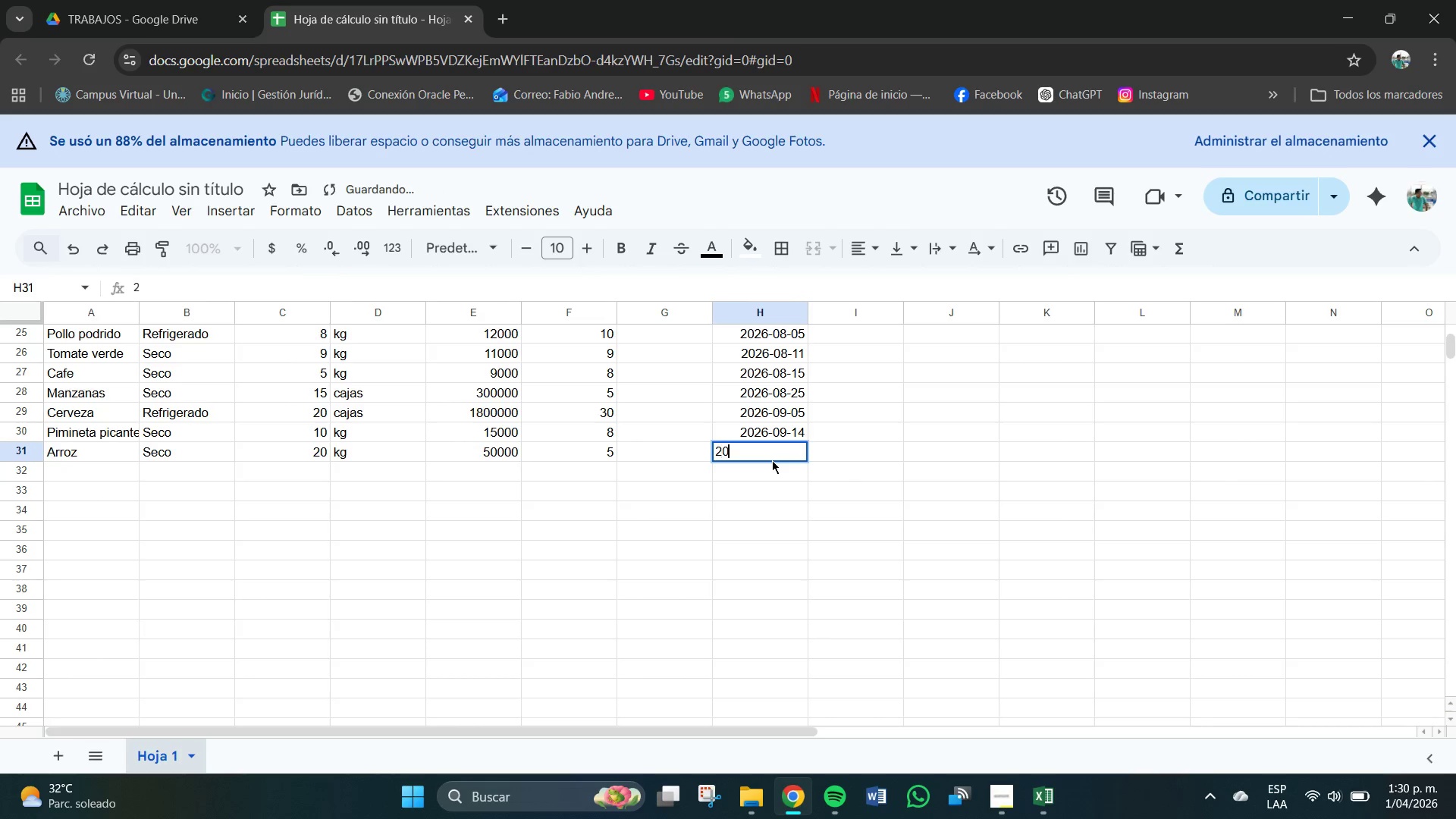 
key(Numpad0)
 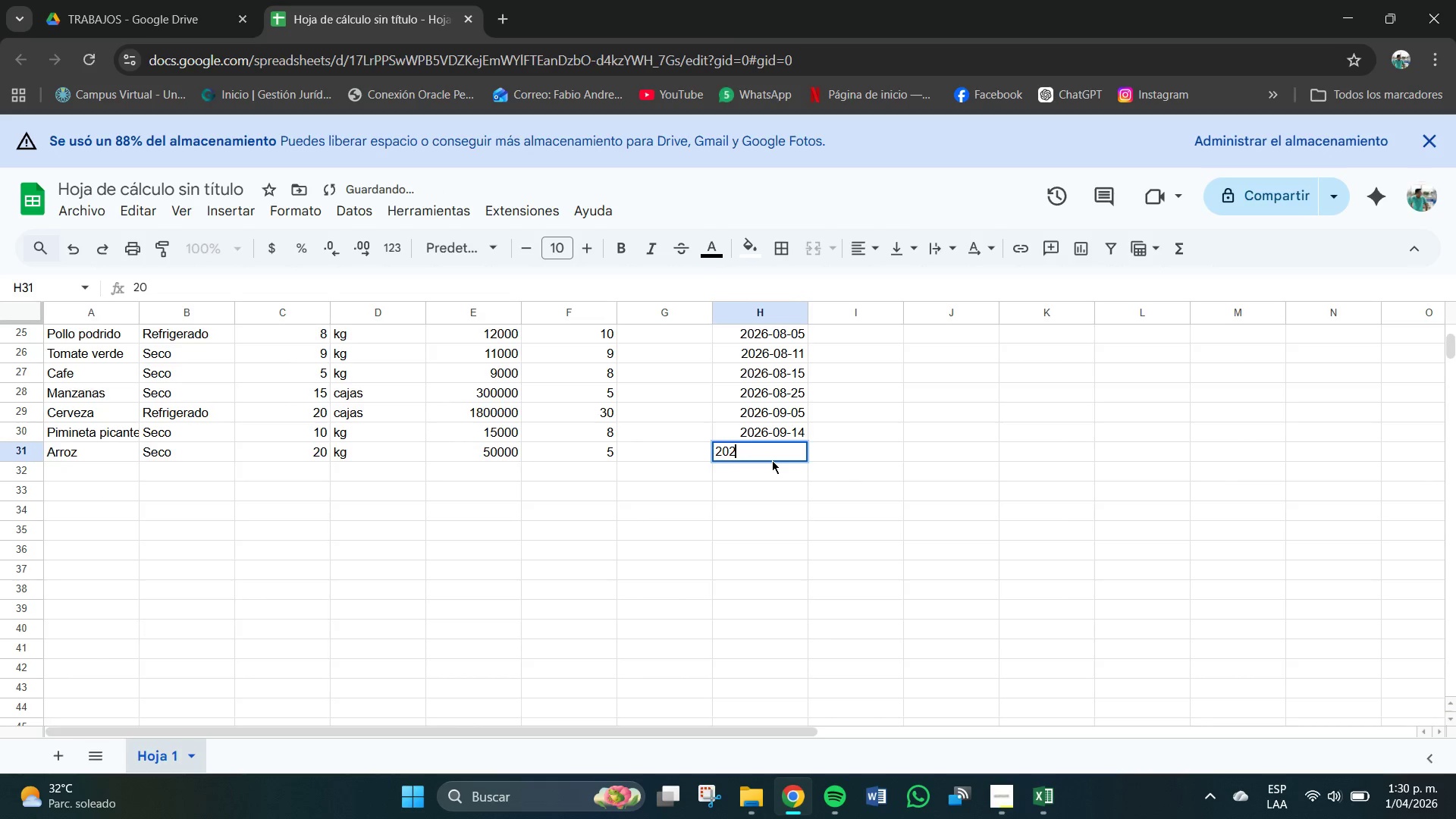 
key(Numpad2)
 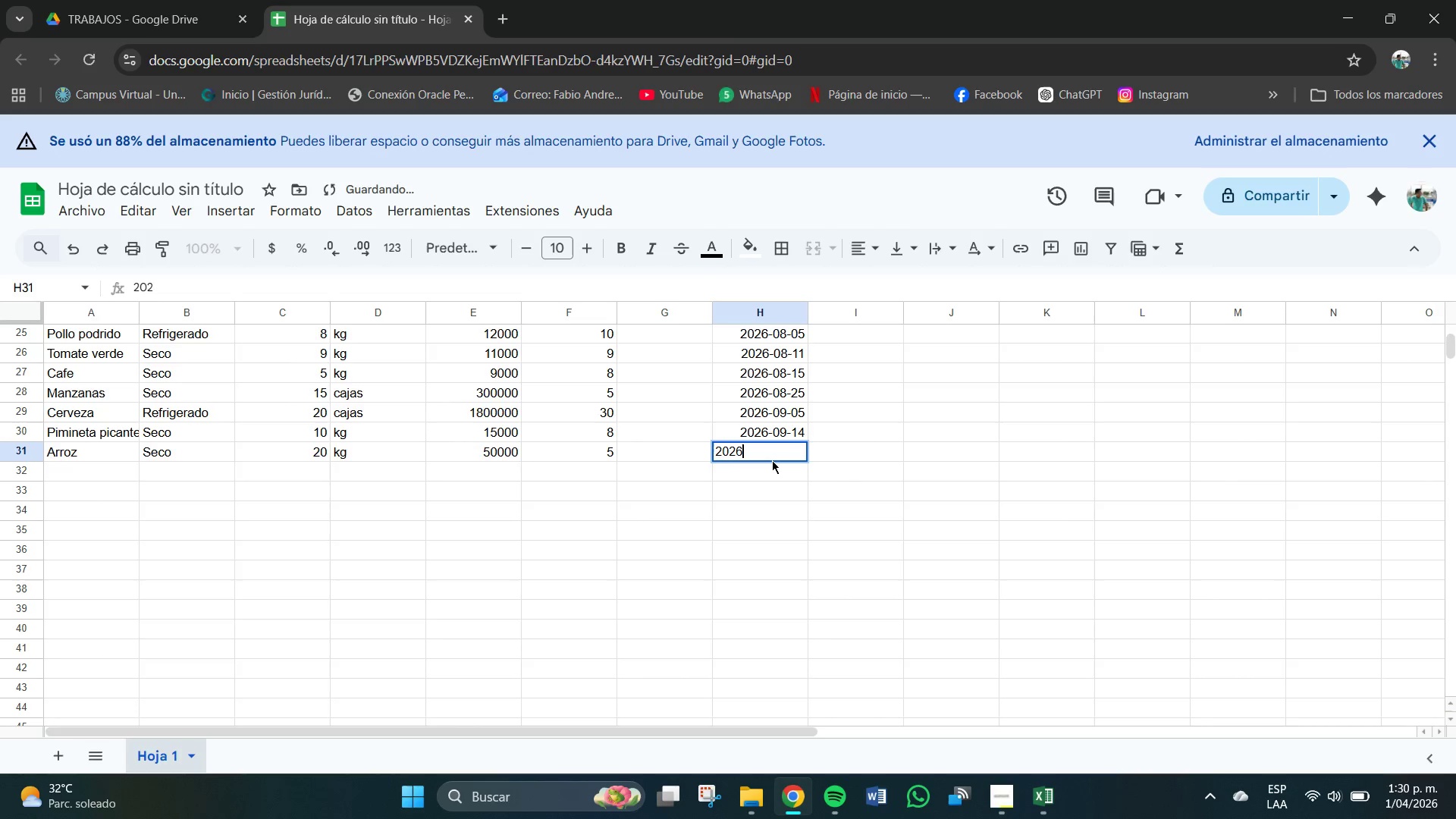 
key(Numpad6)
 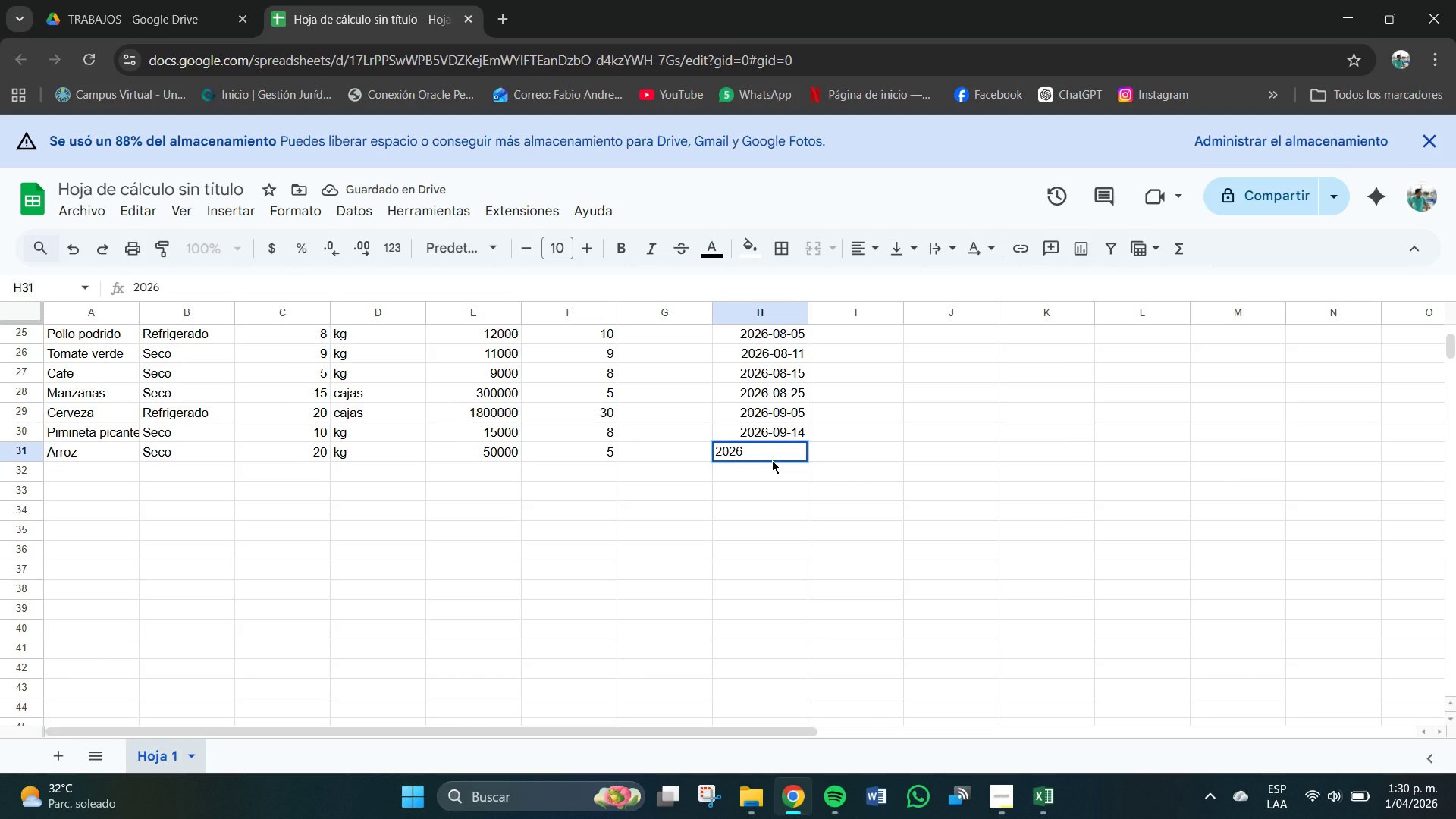 
key(Minus)
 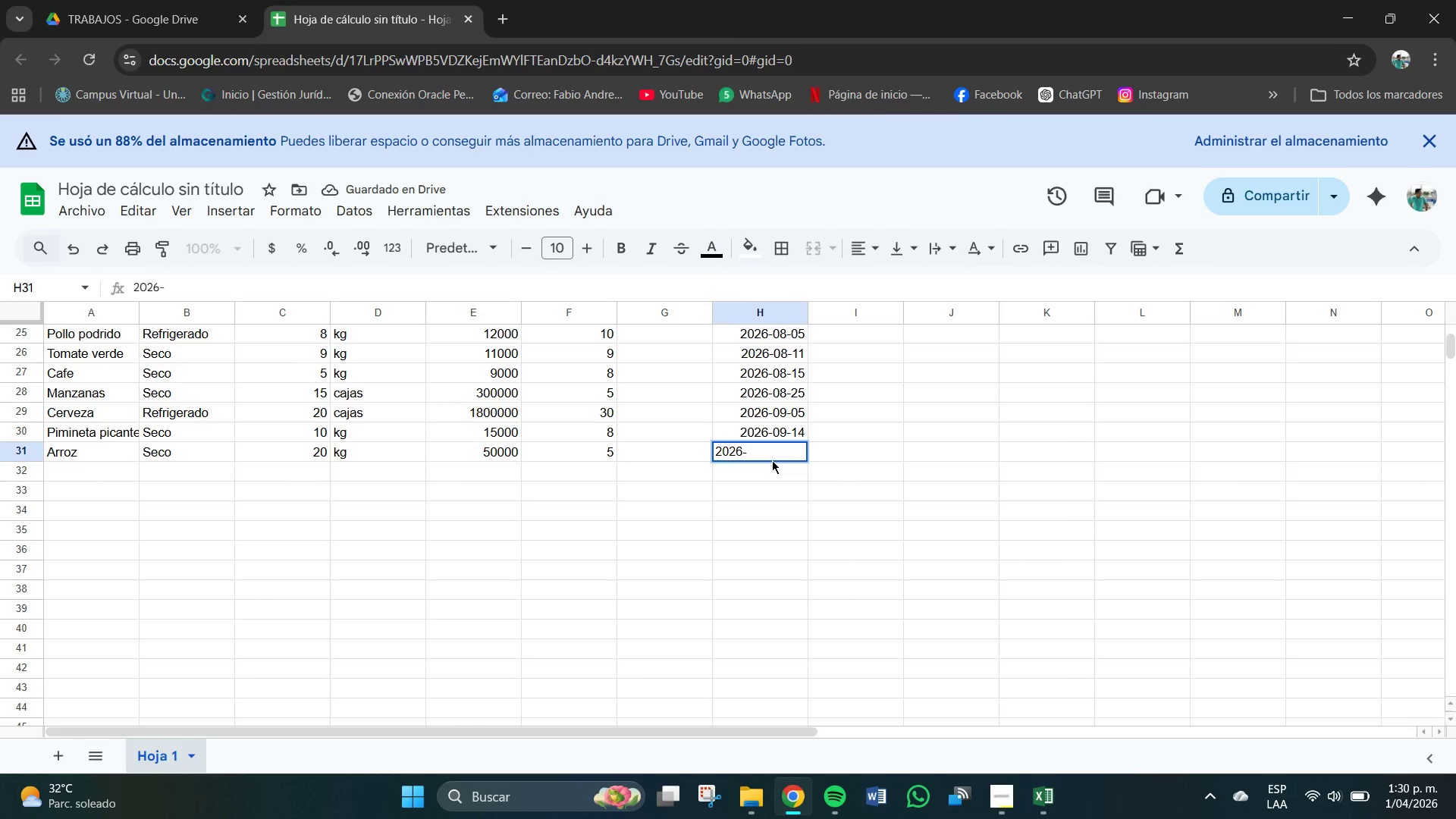 
key(Numpad0)
 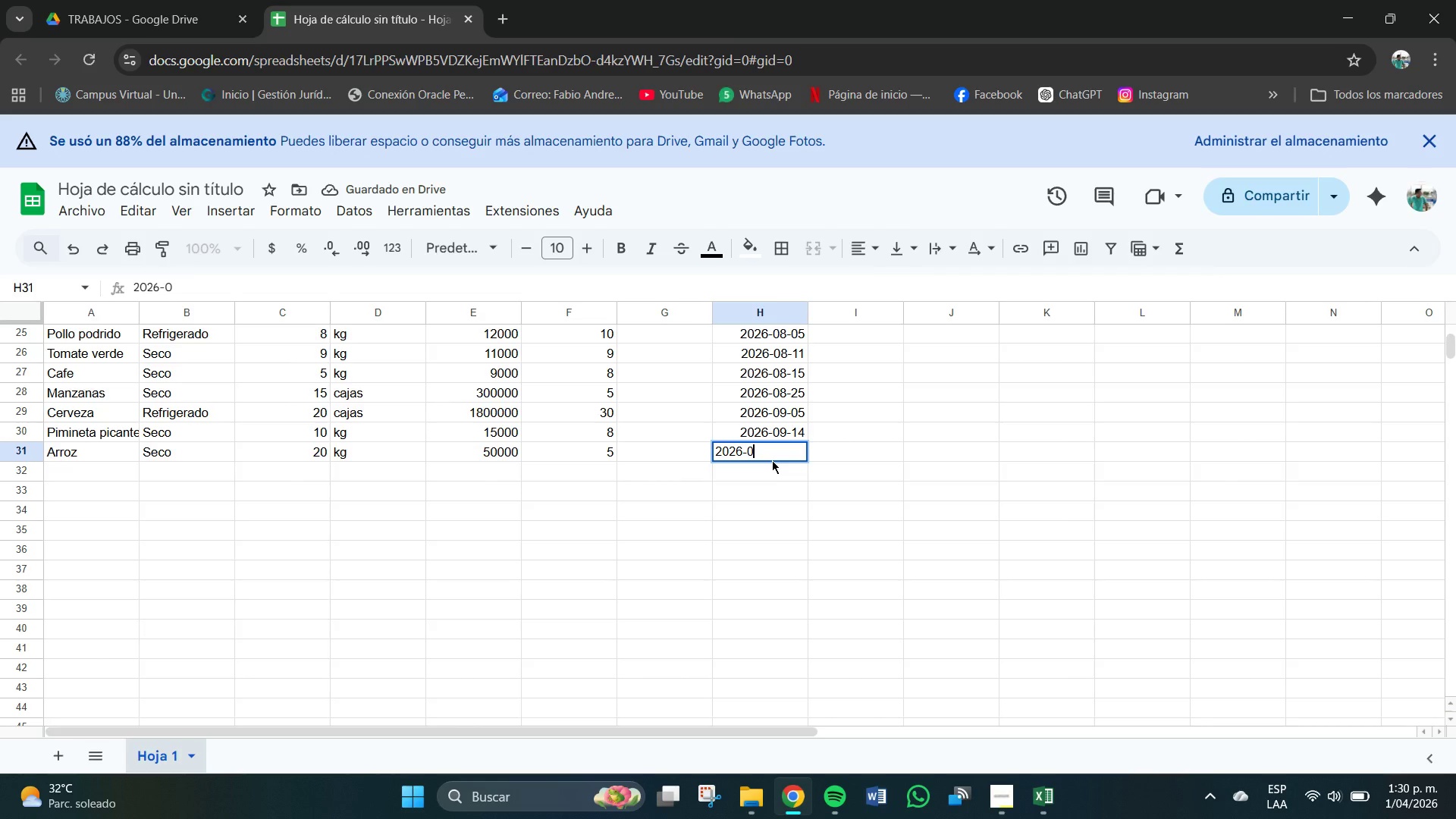 
key(Numpad9)
 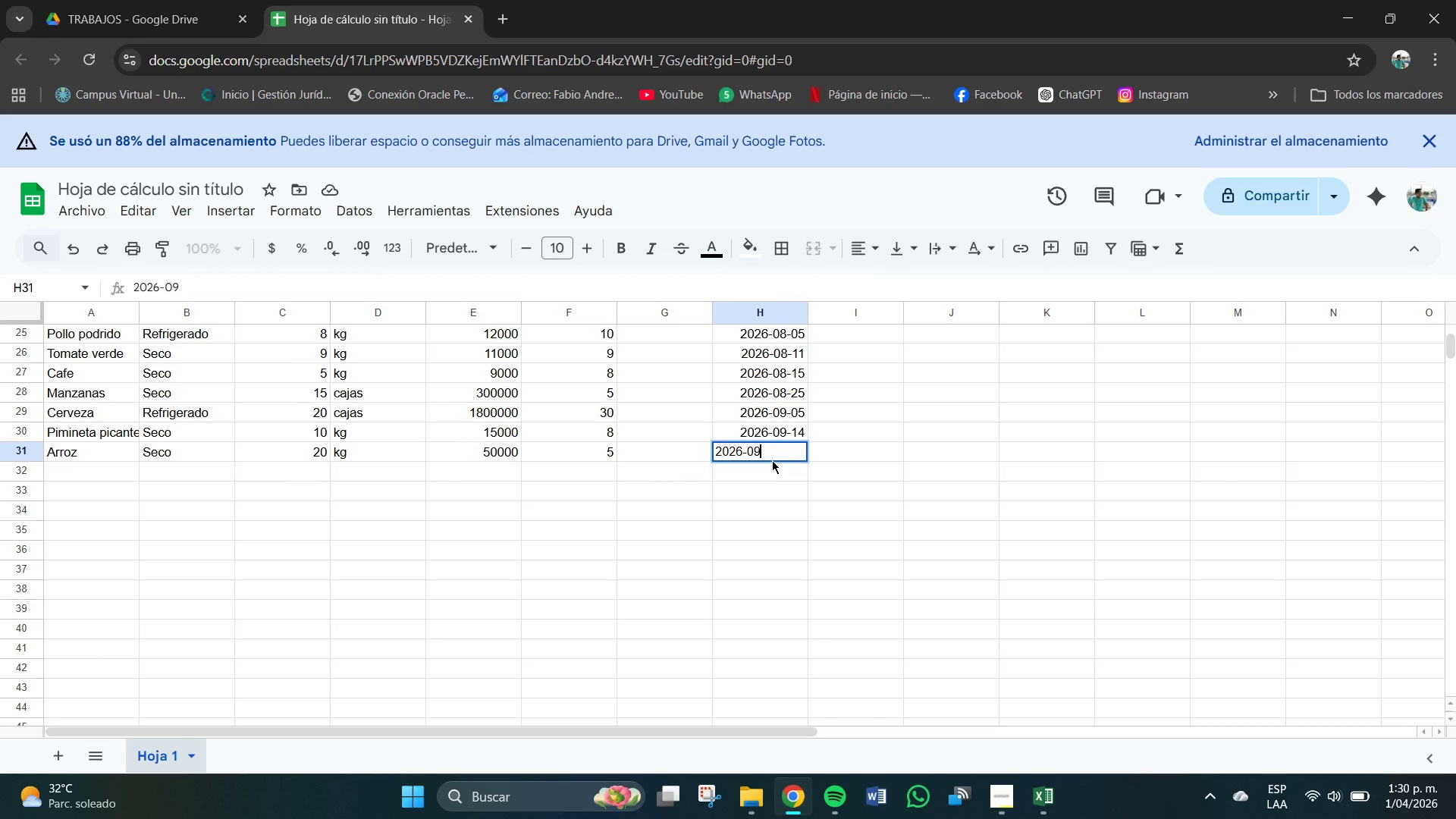 
key(Minus)
 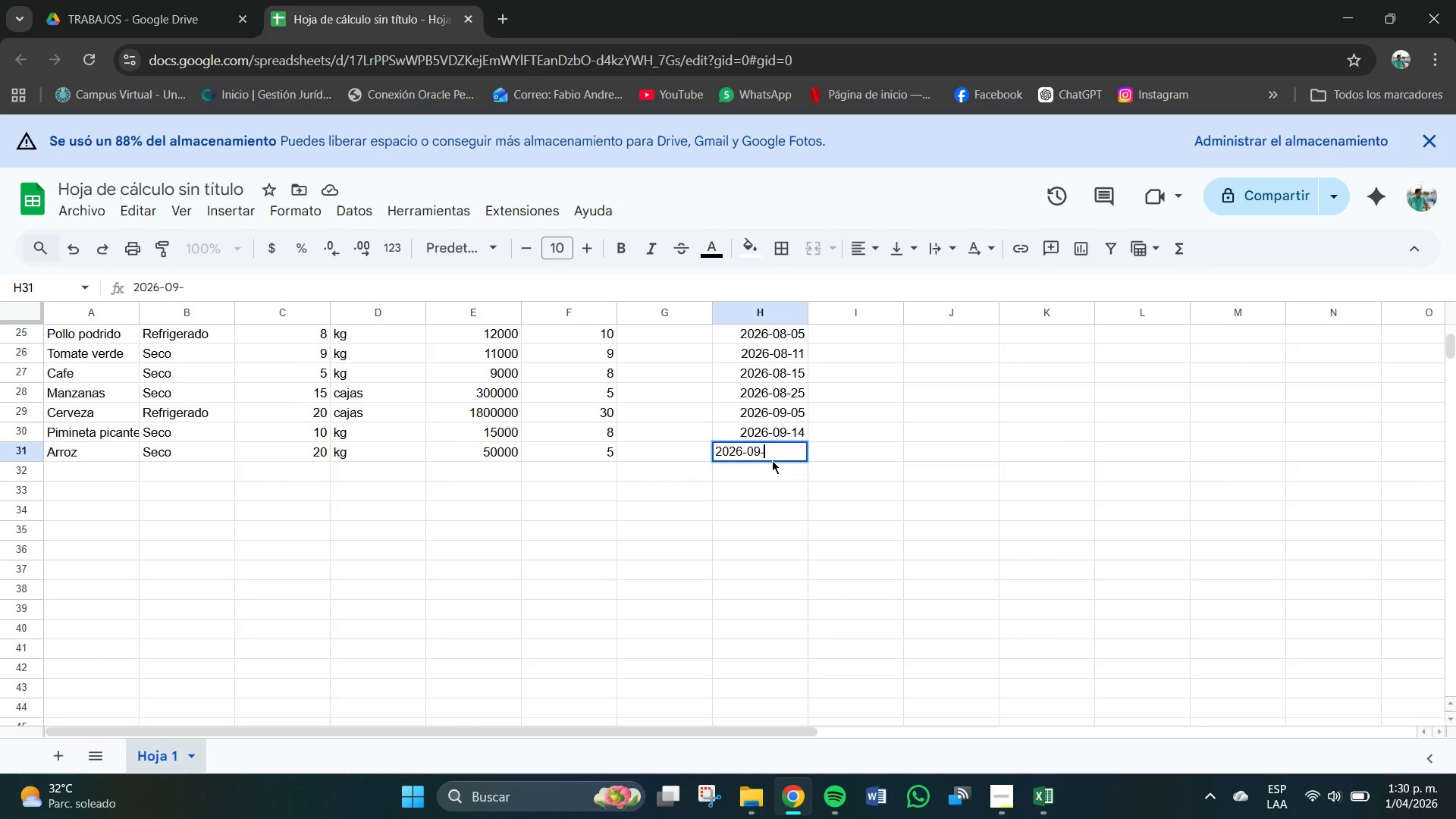 
key(Numpad1)
 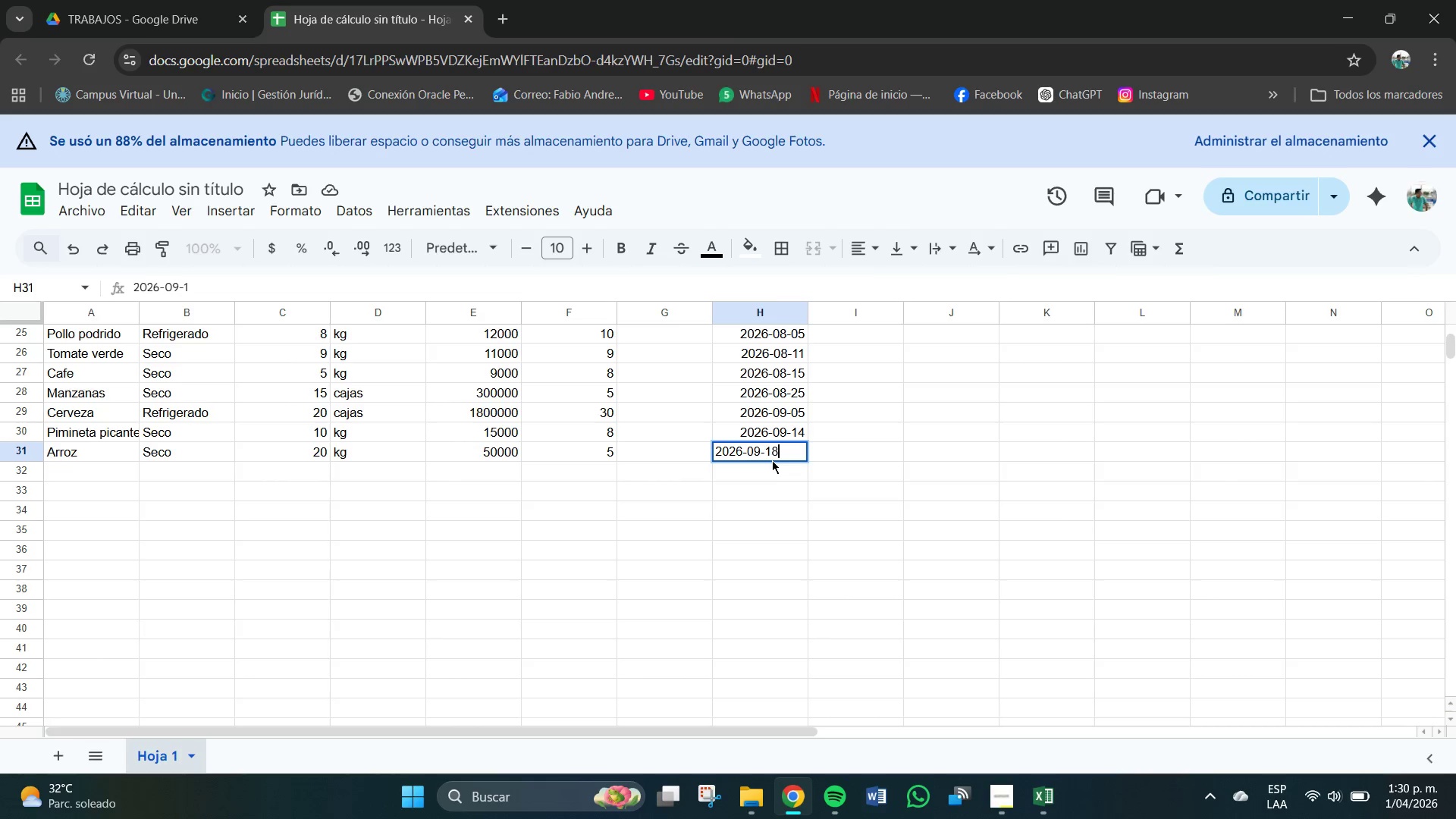 
key(Numpad8)
 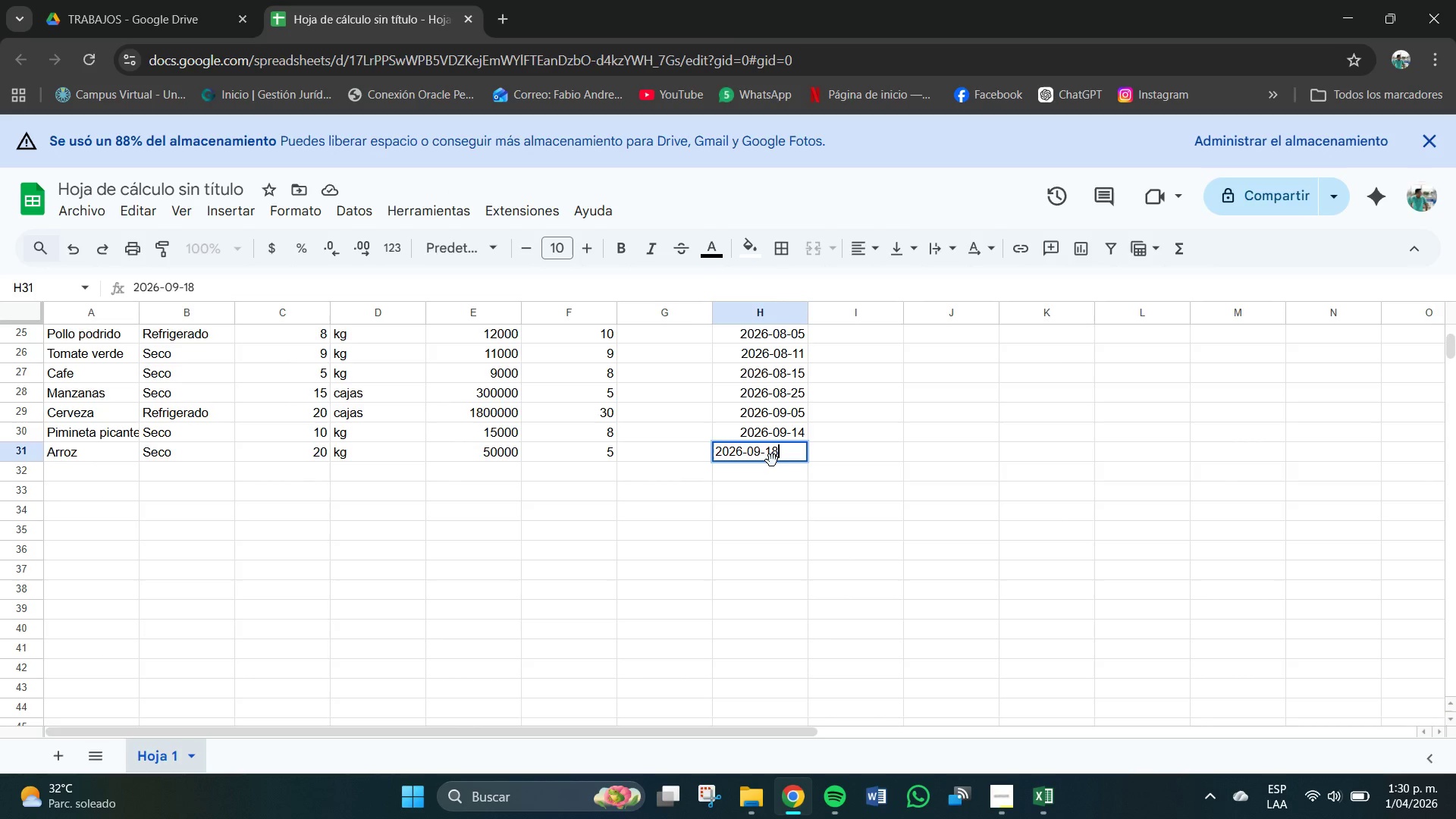 
key(NumpadEnter)
 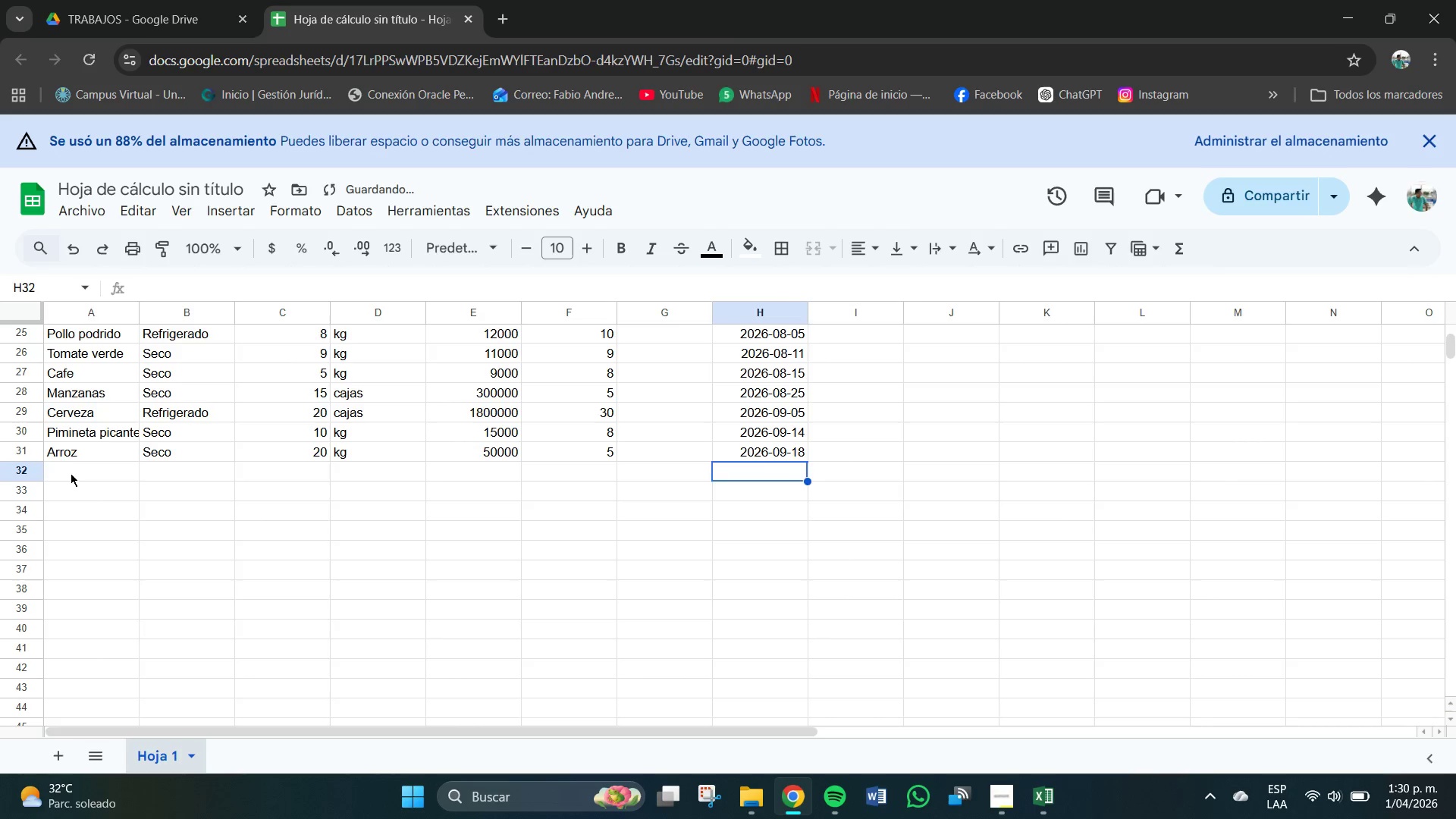 
scroll: coordinate [72, 476], scroll_direction: up, amount: 1.0
 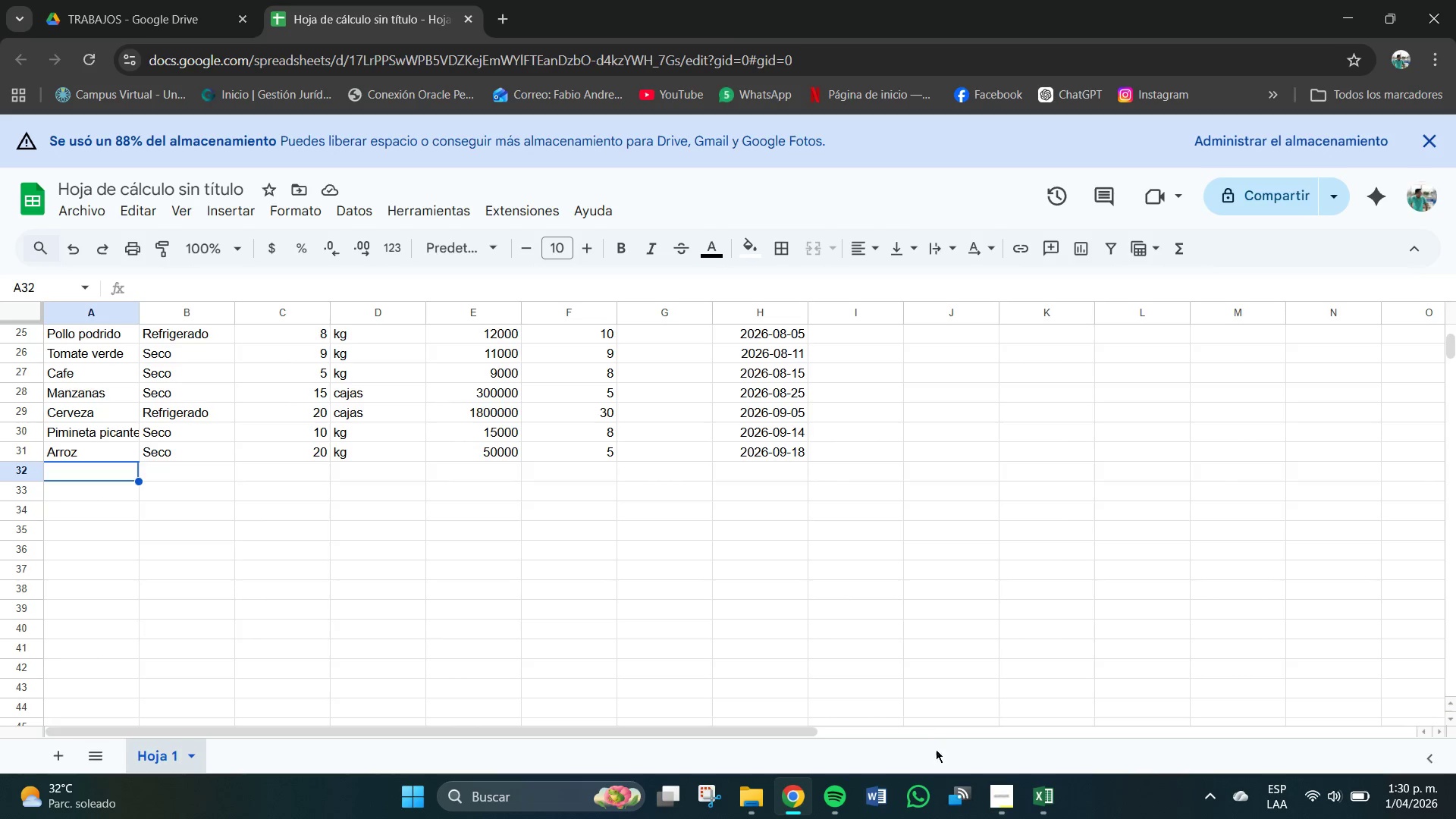 
left_click([1003, 795])